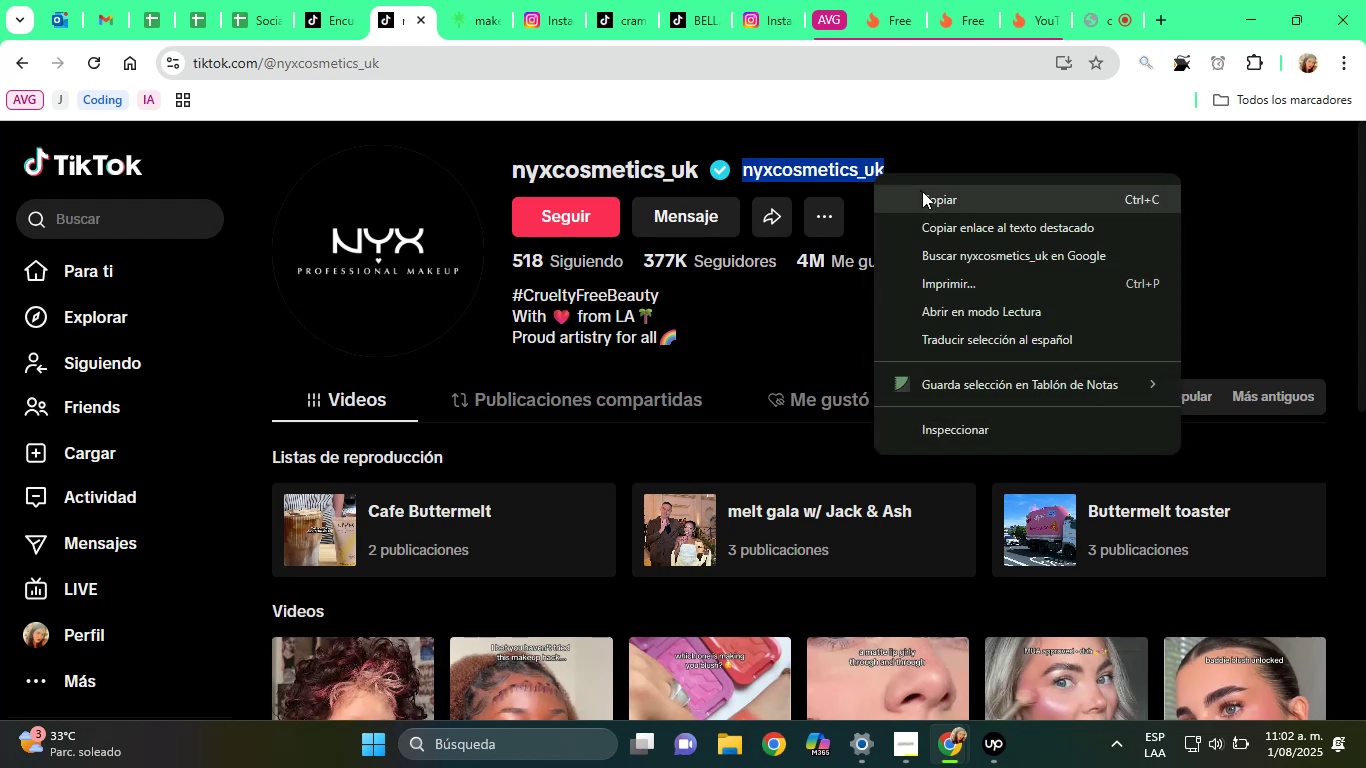 
left_click([930, 194])
 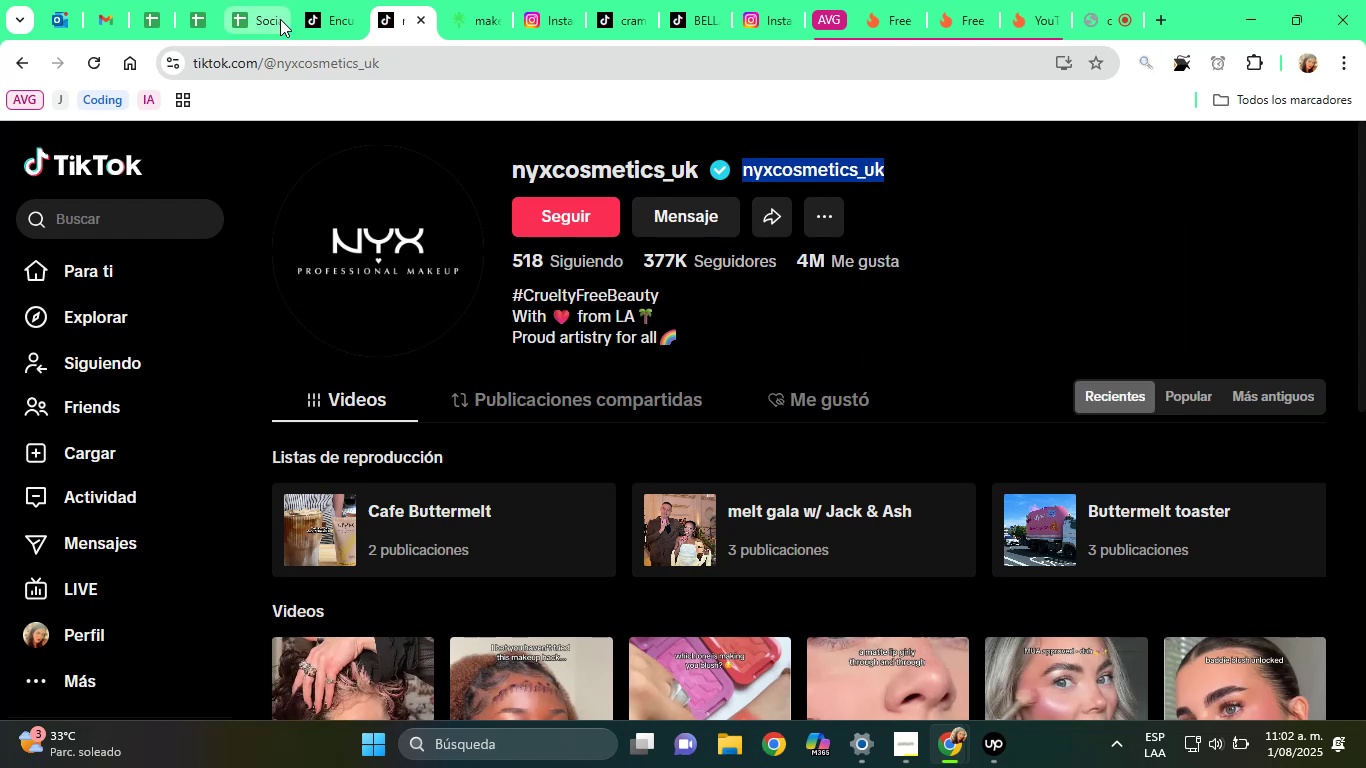 
left_click([267, 7])
 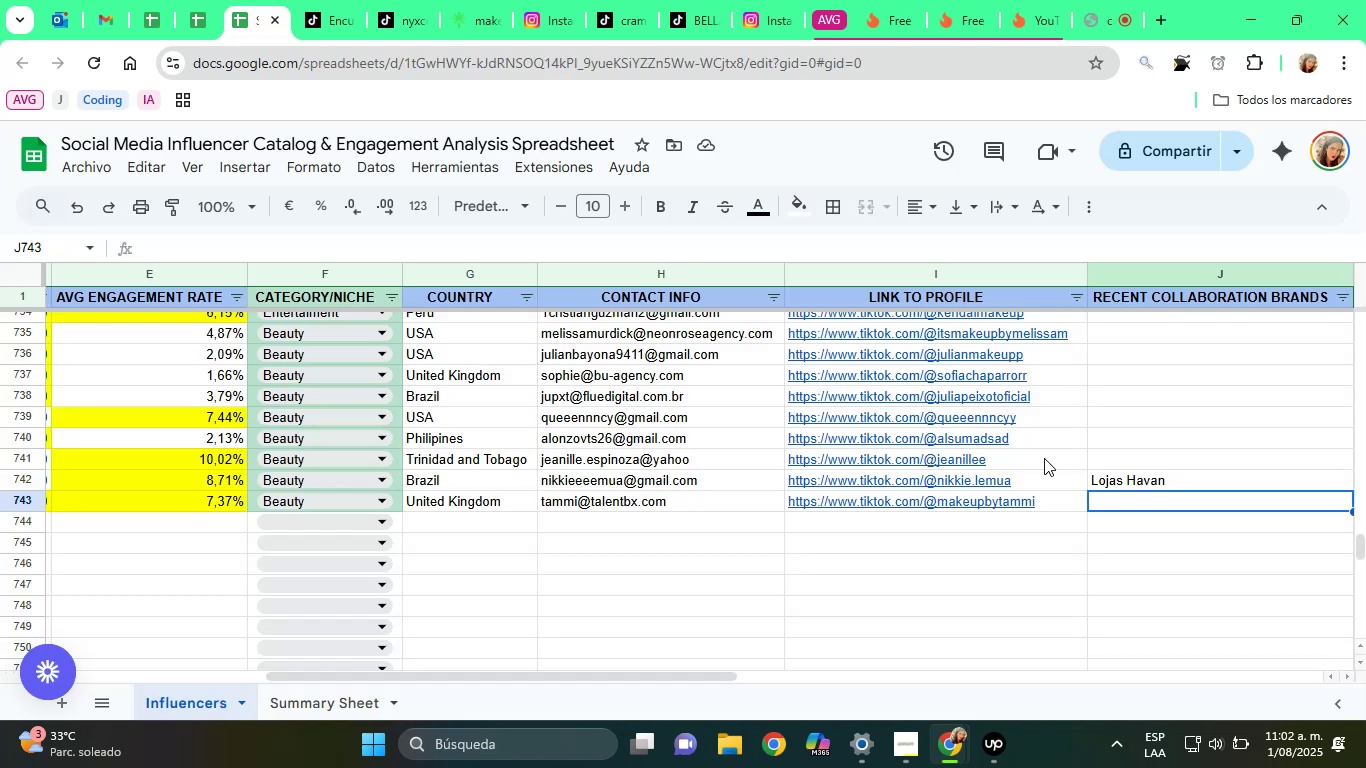 
key(Control+V)
 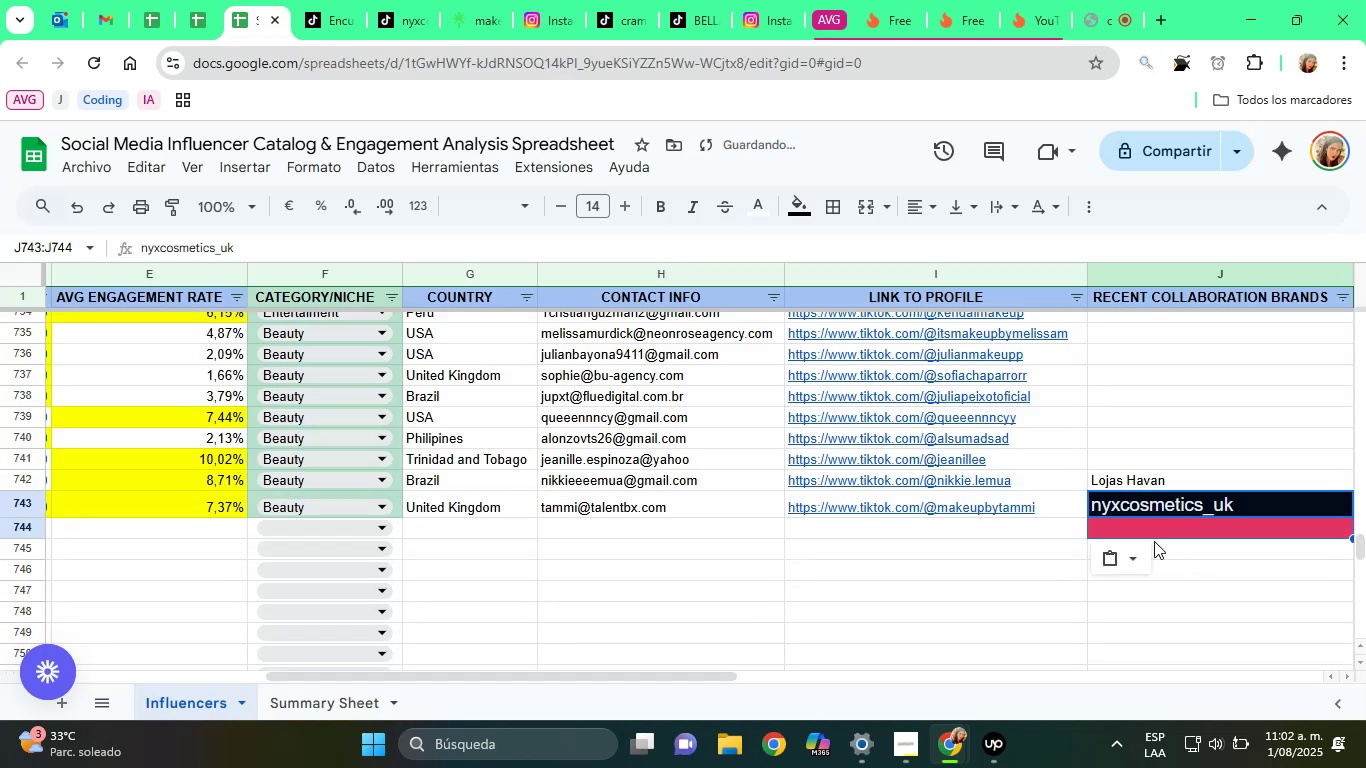 
left_click([1130, 557])
 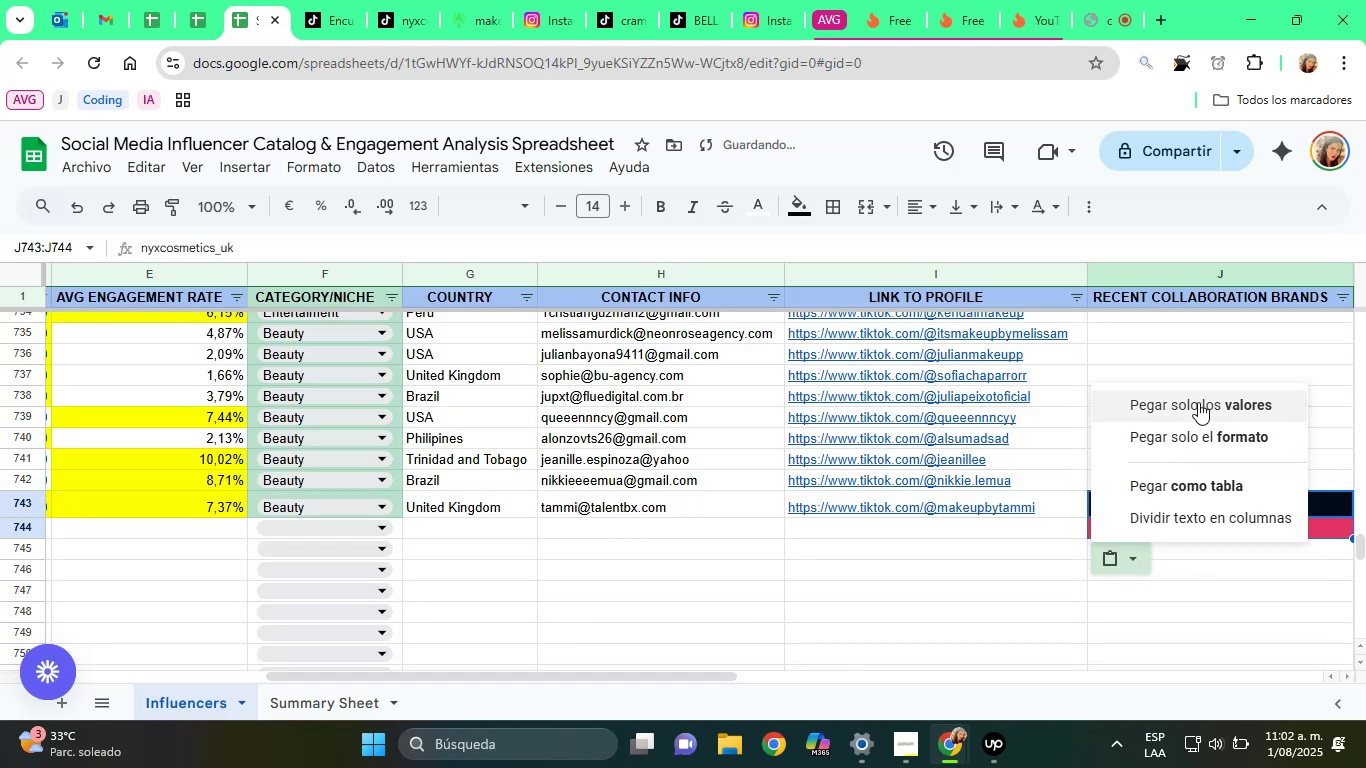 
left_click([1199, 402])
 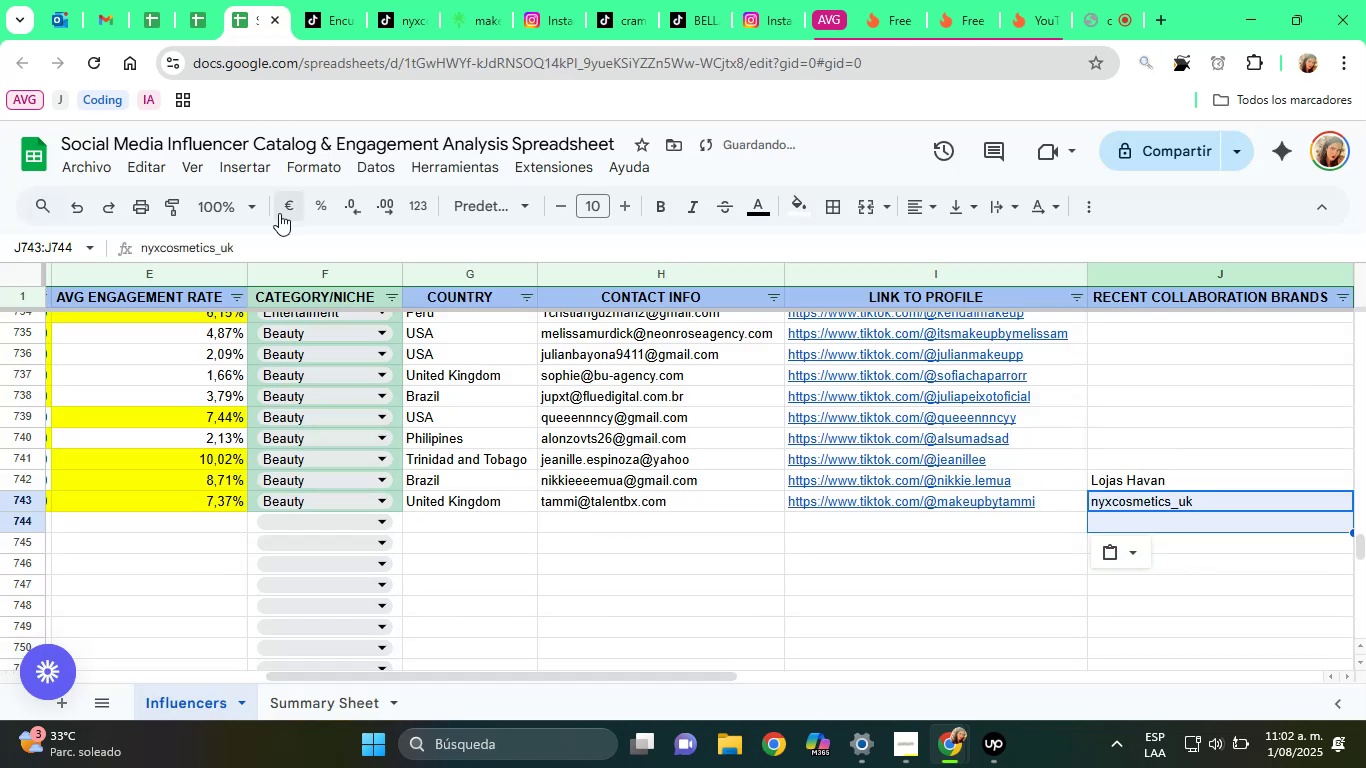 
left_click_drag(start_coordinate=[215, 252], to_coordinate=[222, 252])
 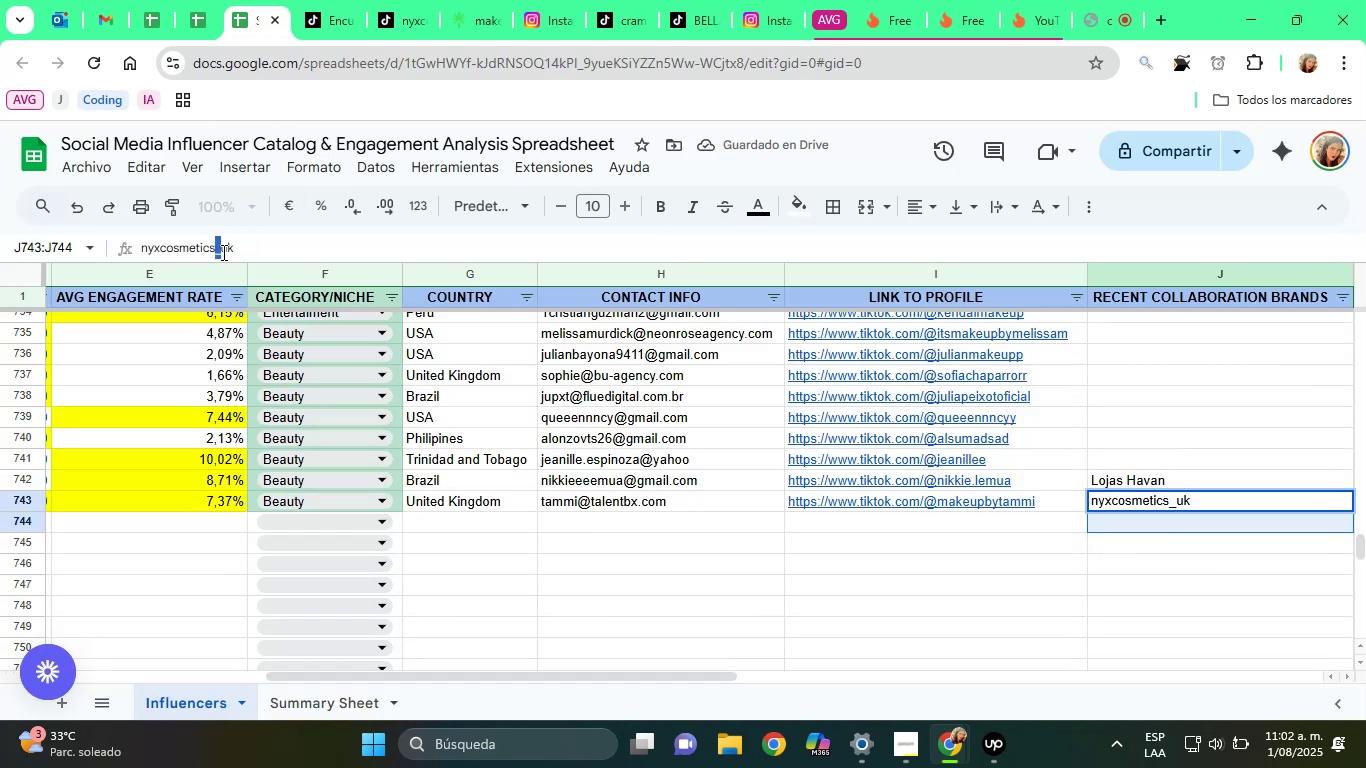 
key(Space)
 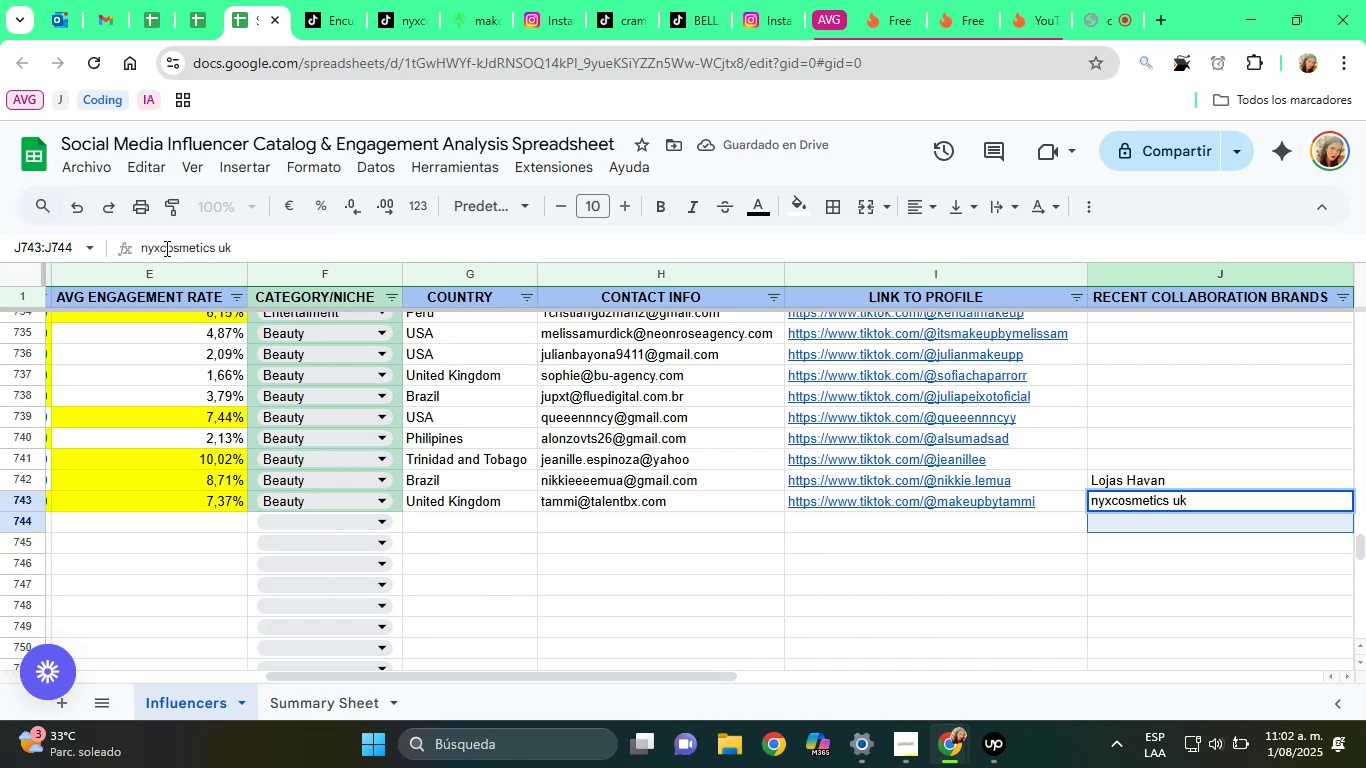 
left_click_drag(start_coordinate=[148, 247], to_coordinate=[135, 246])
 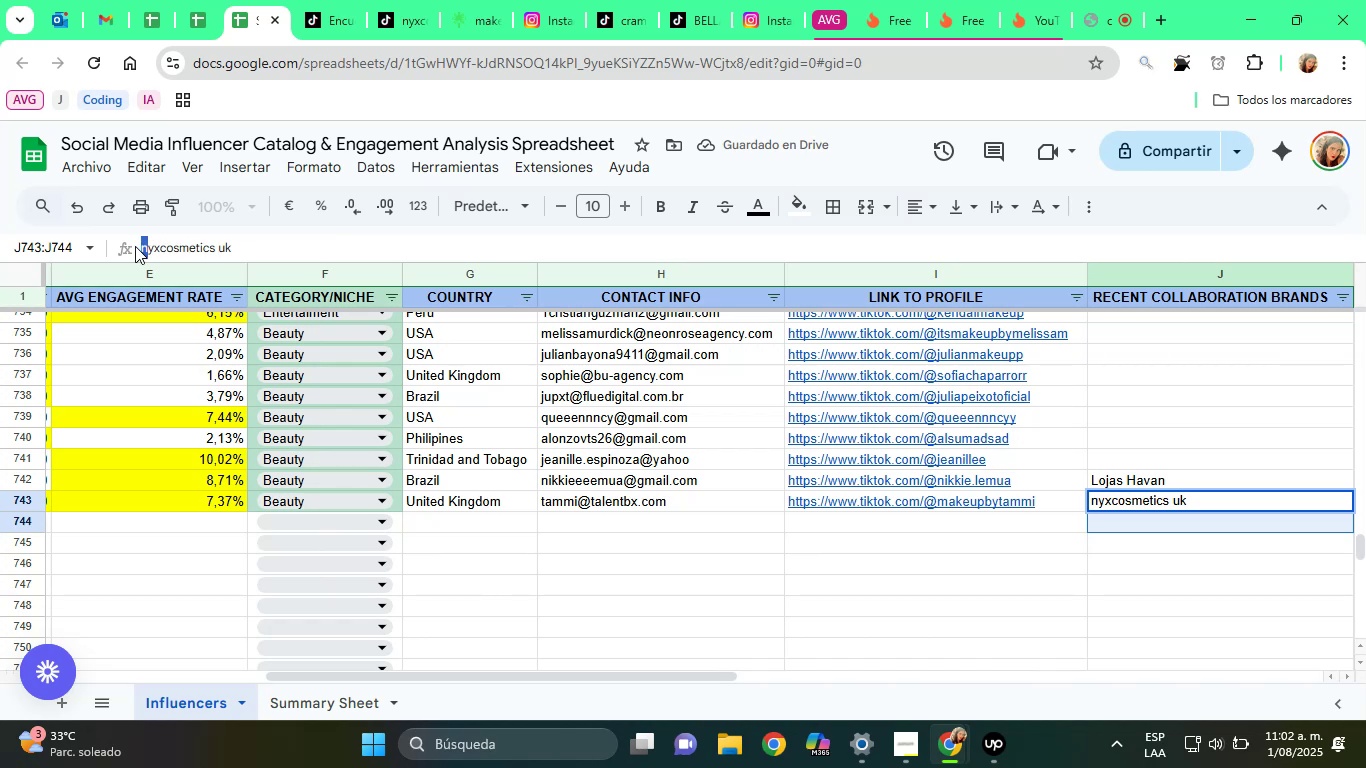 
key(Shift+ShiftRight)
 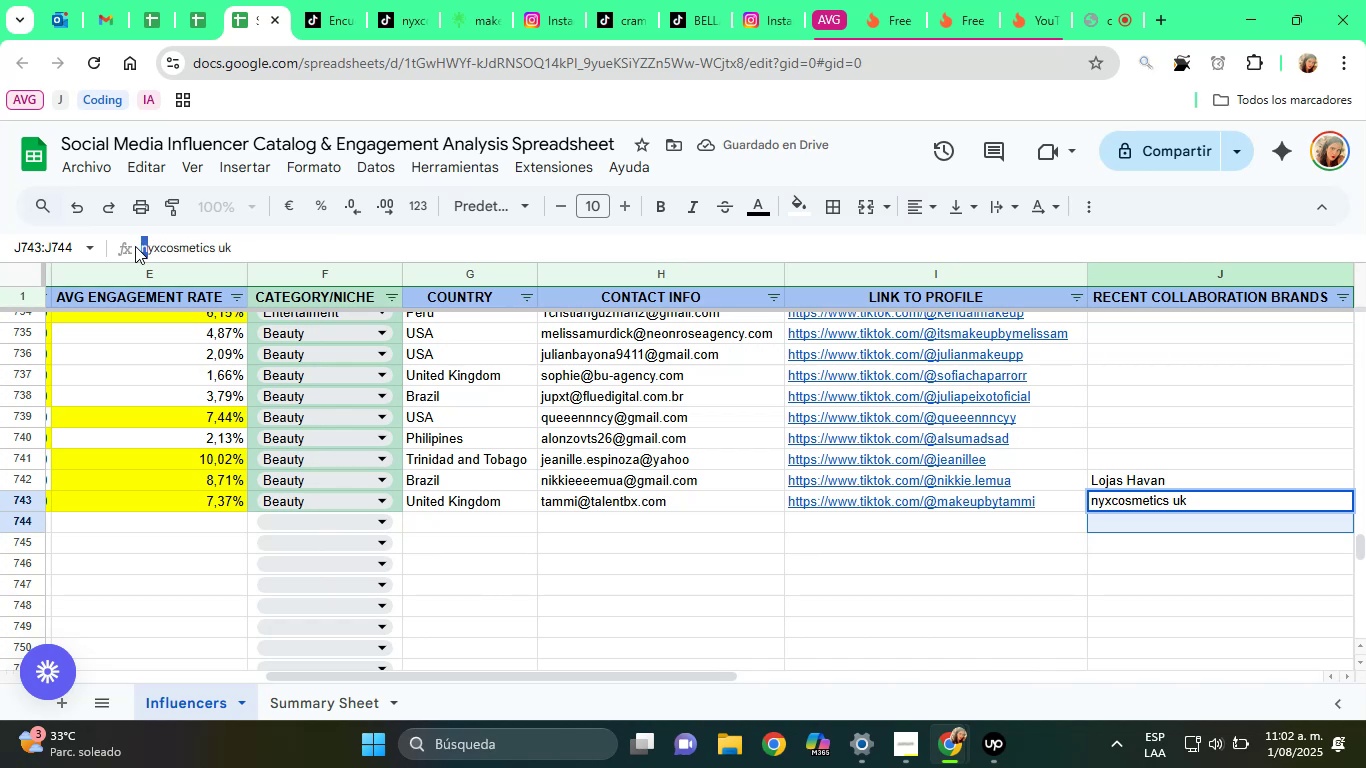 
key(Shift+N)
 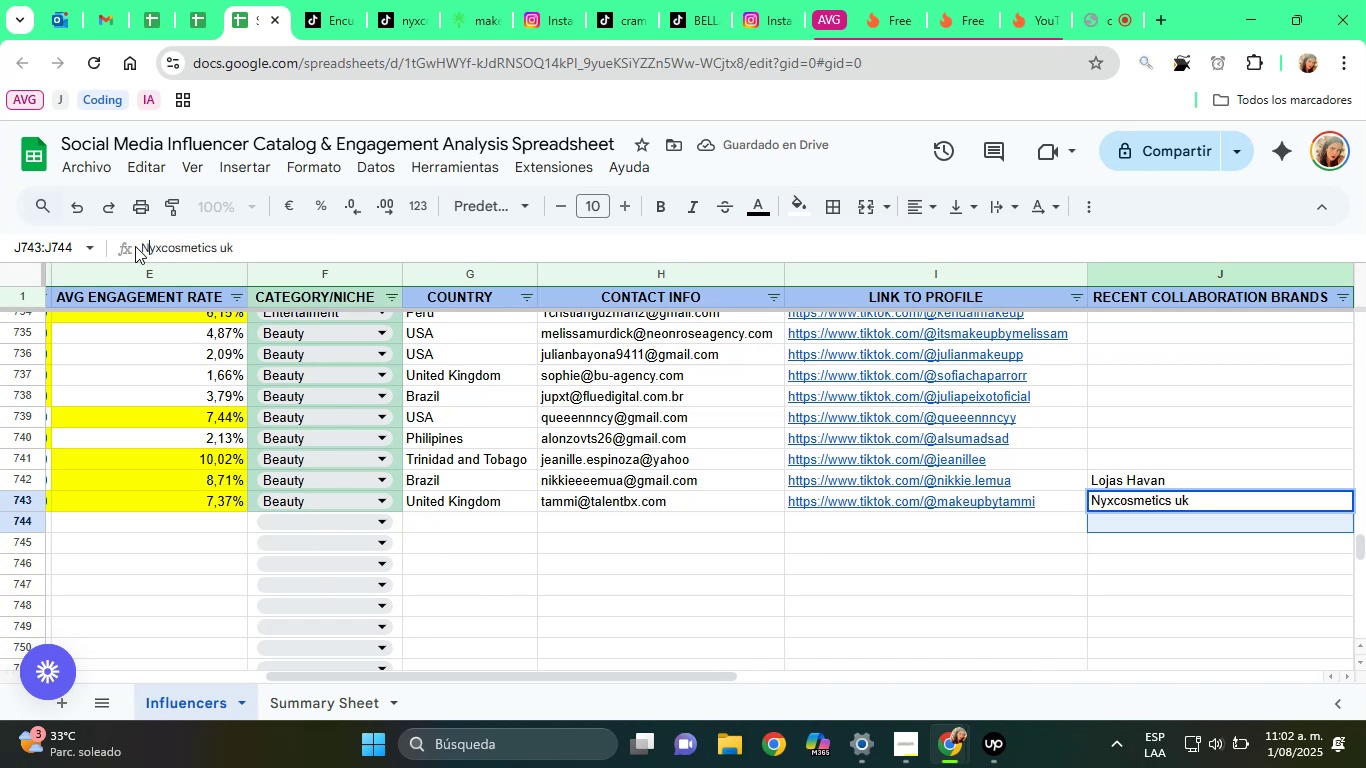 
key(ArrowRight)
 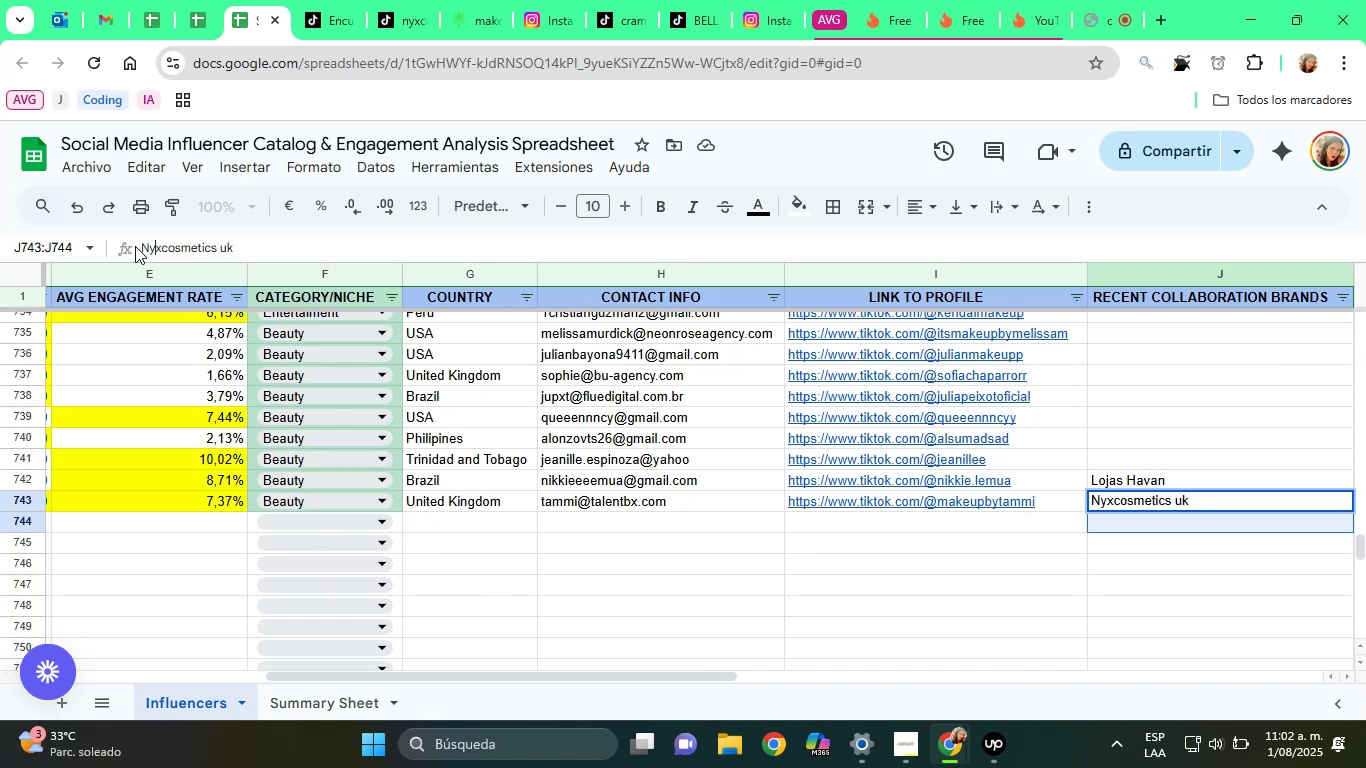 
key(ArrowRight)
 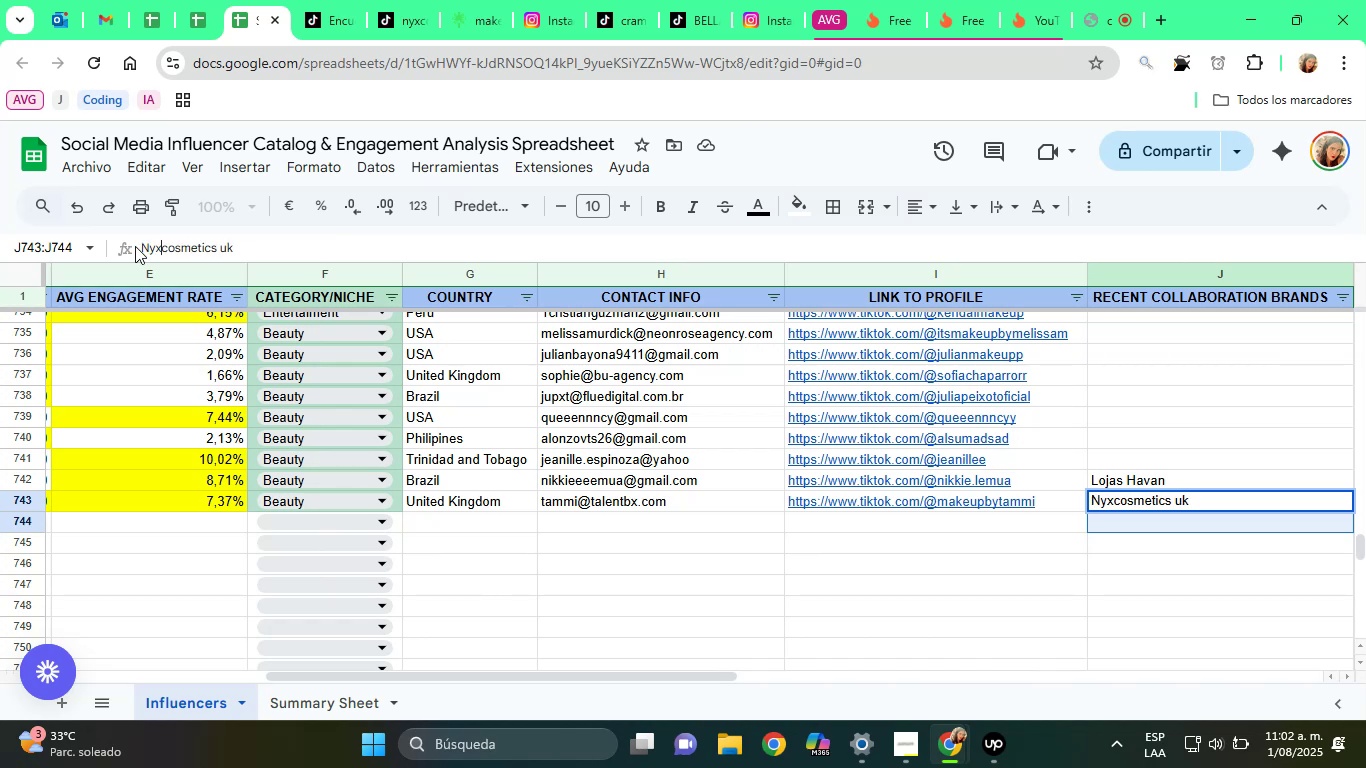 
key(ArrowRight)
 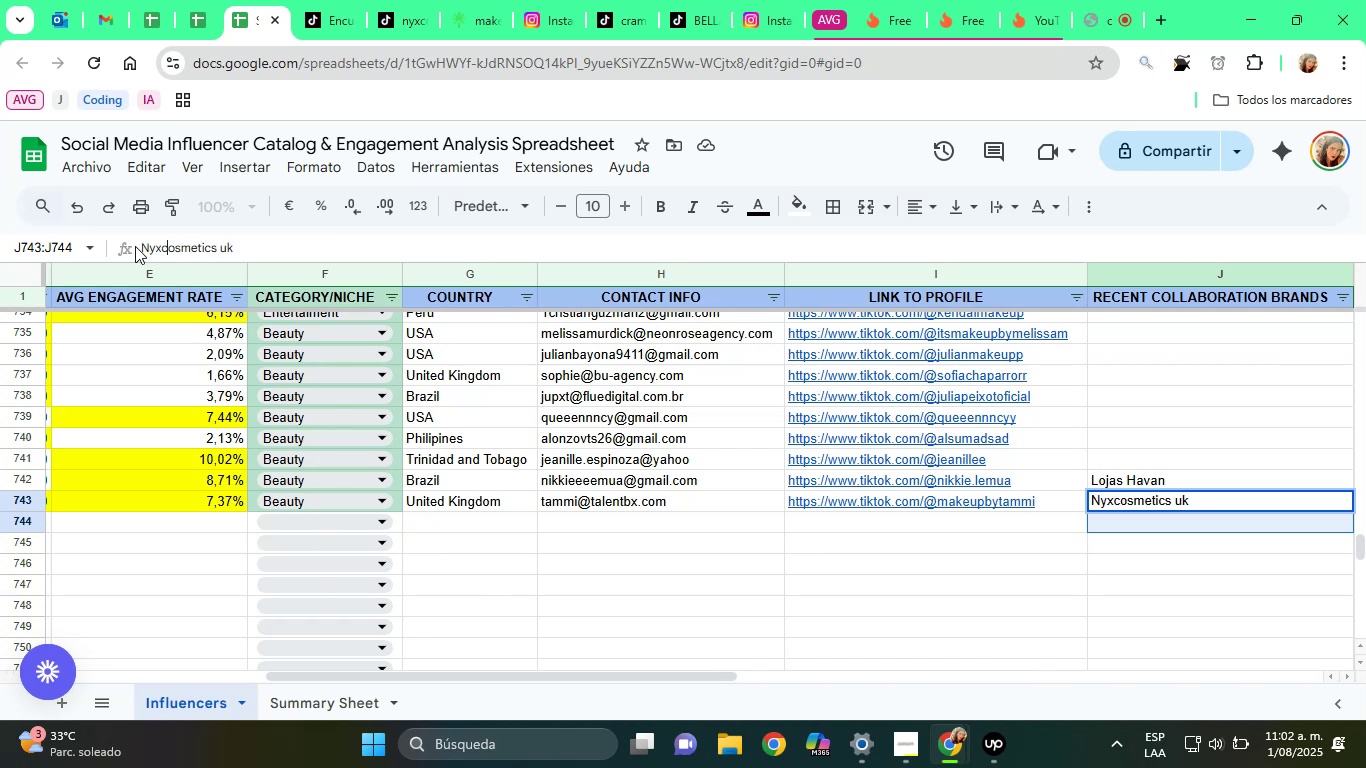 
key(ArrowLeft)
 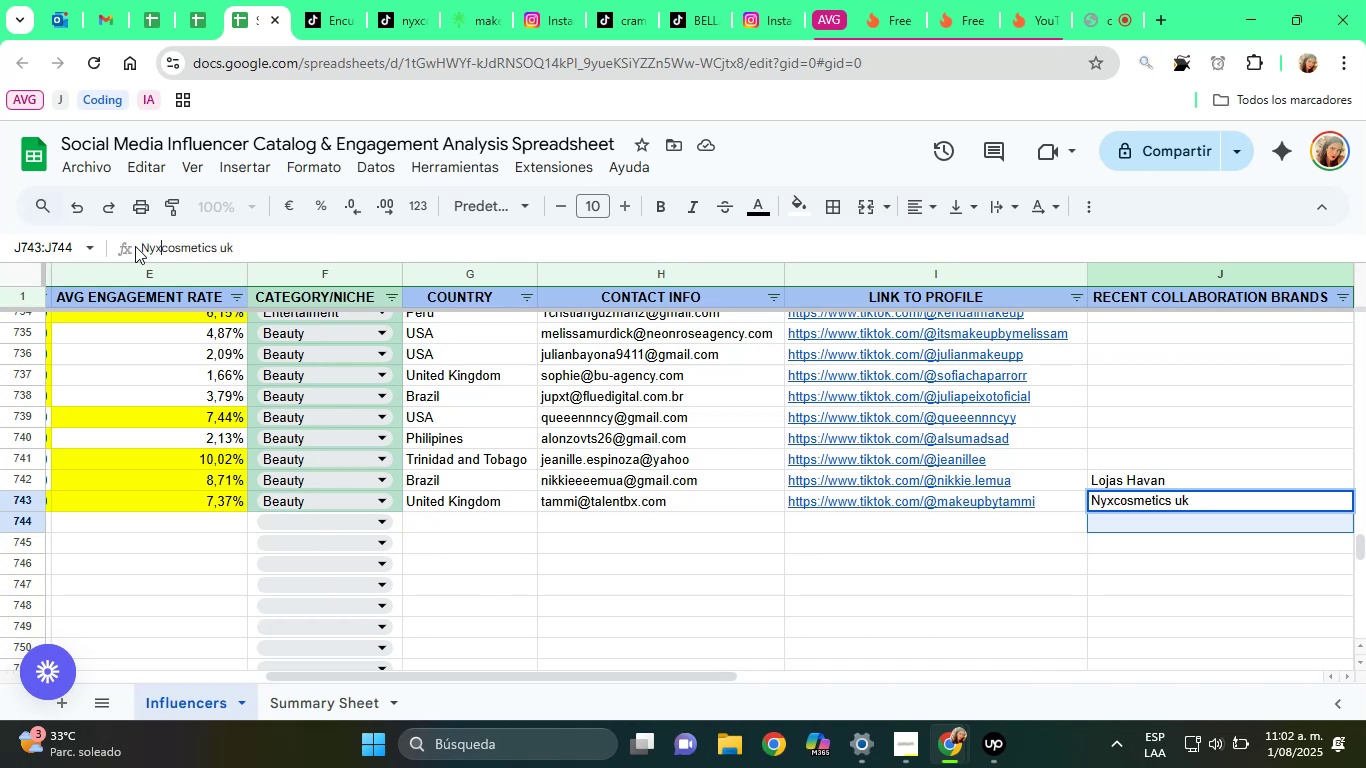 
key(Space)
 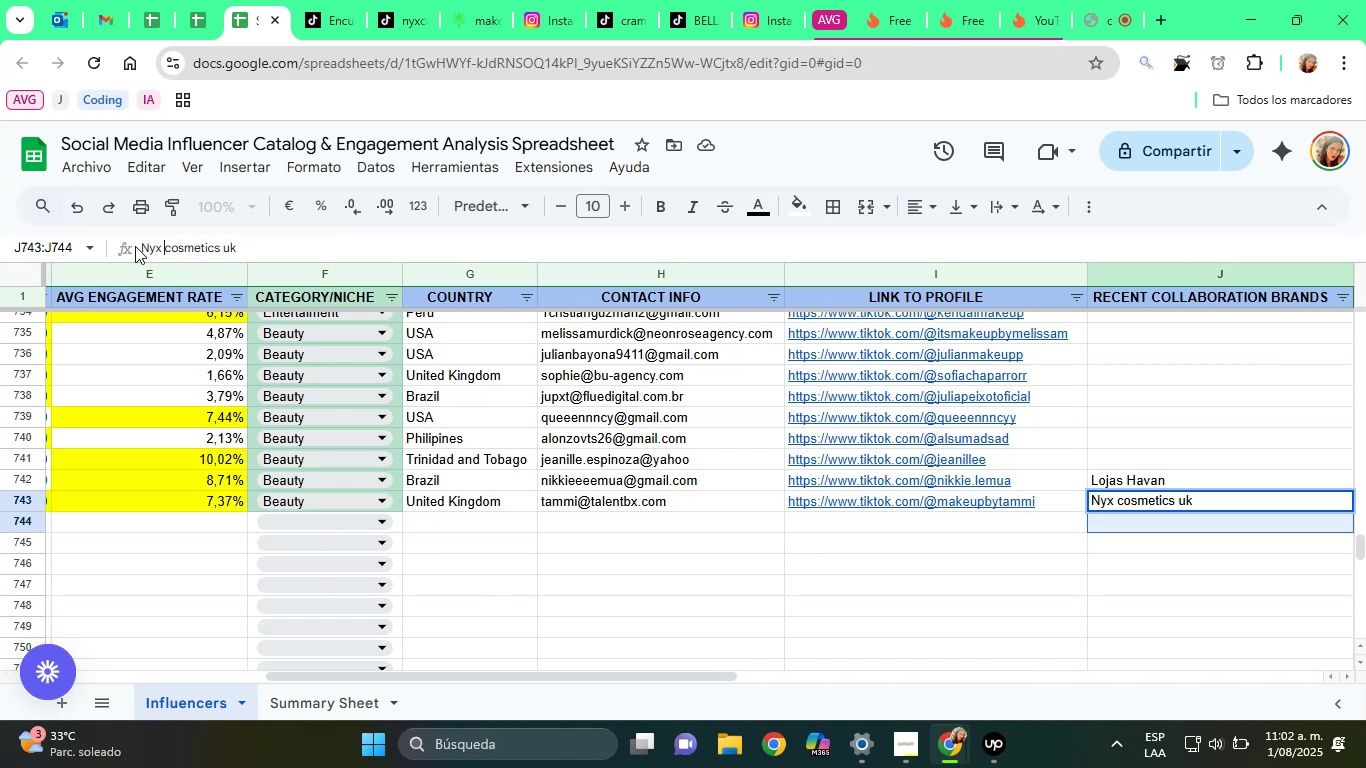 
key(Delete)
 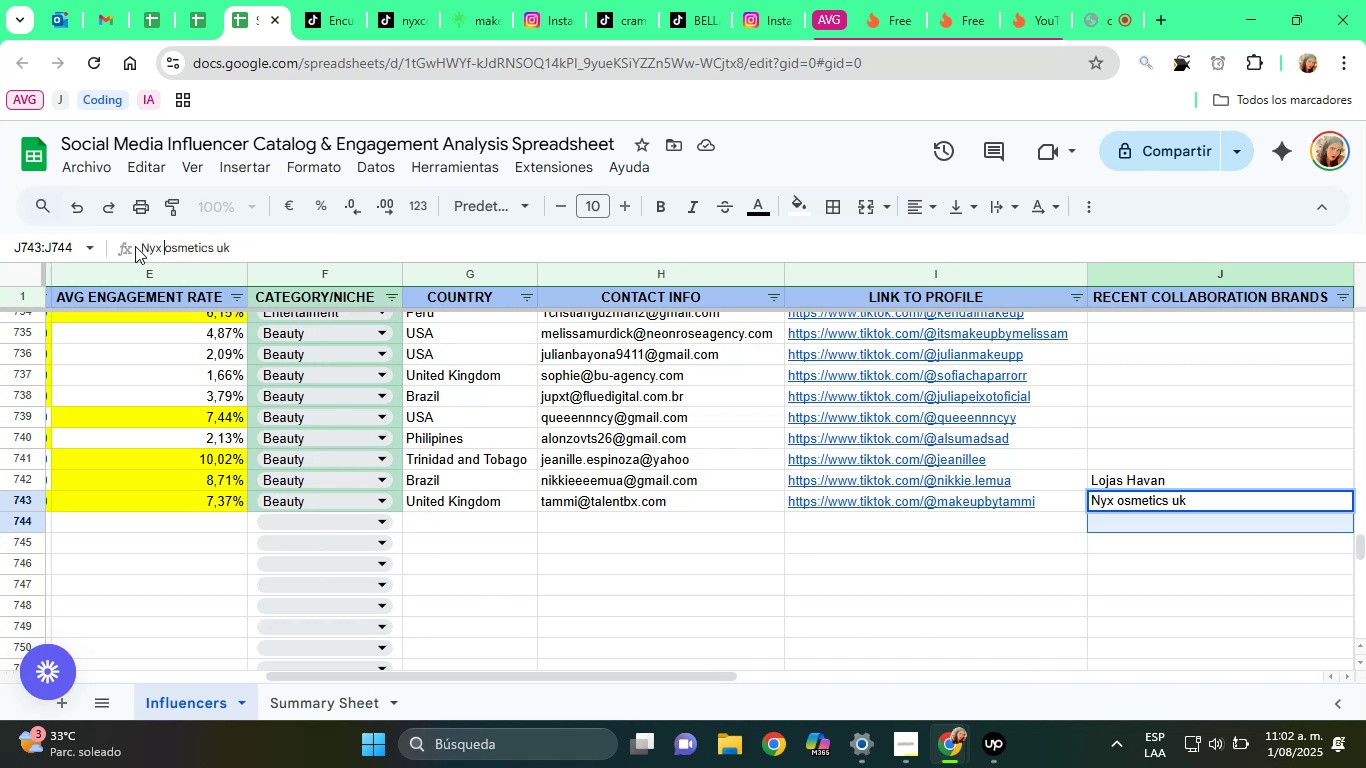 
key(Shift+ShiftRight)
 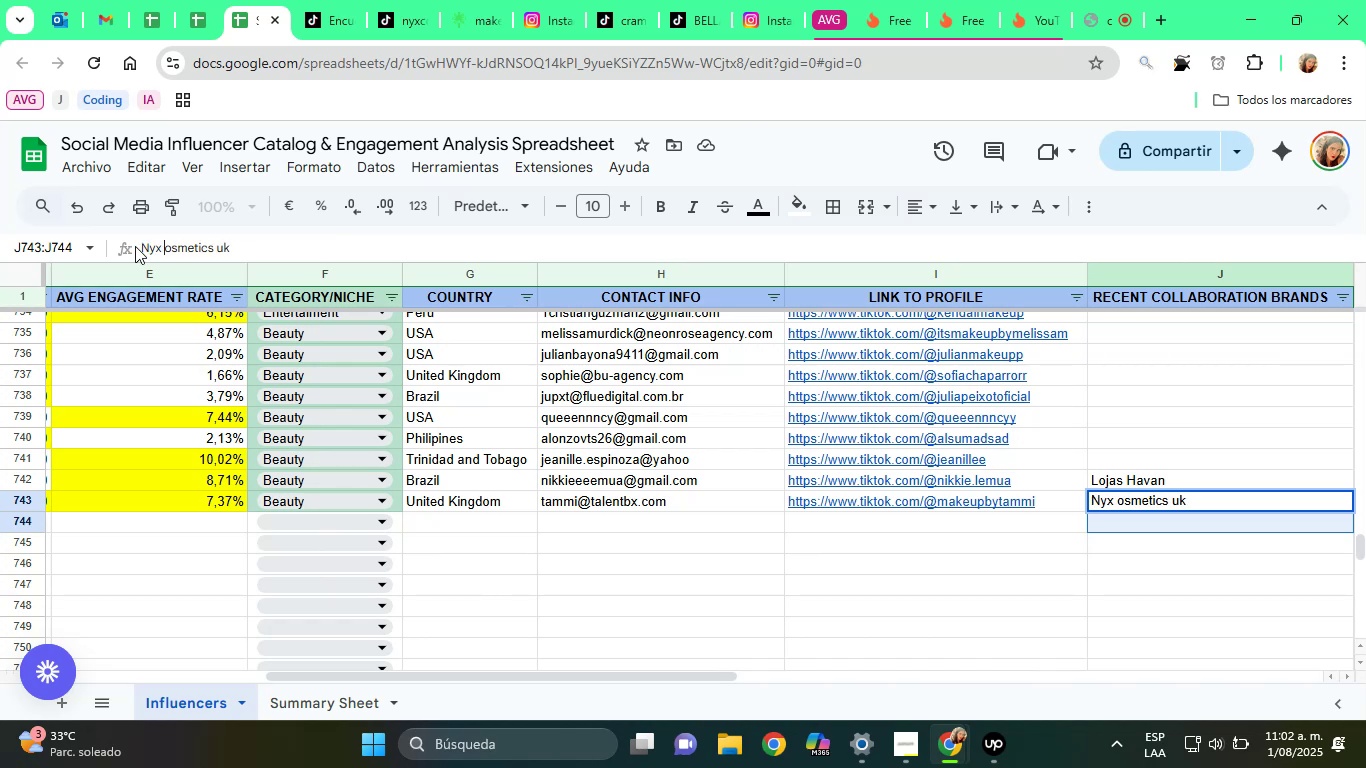 
key(Shift+C)
 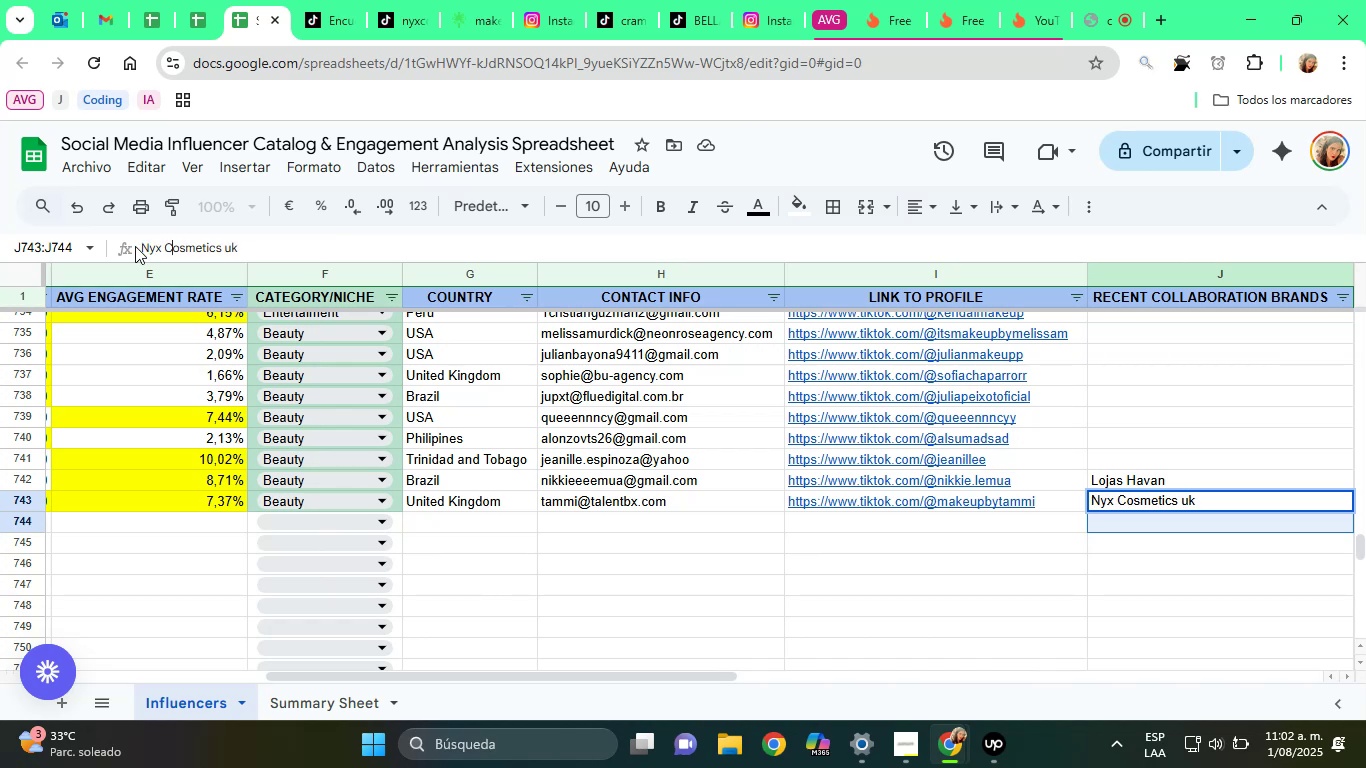 
key(ArrowRight)
 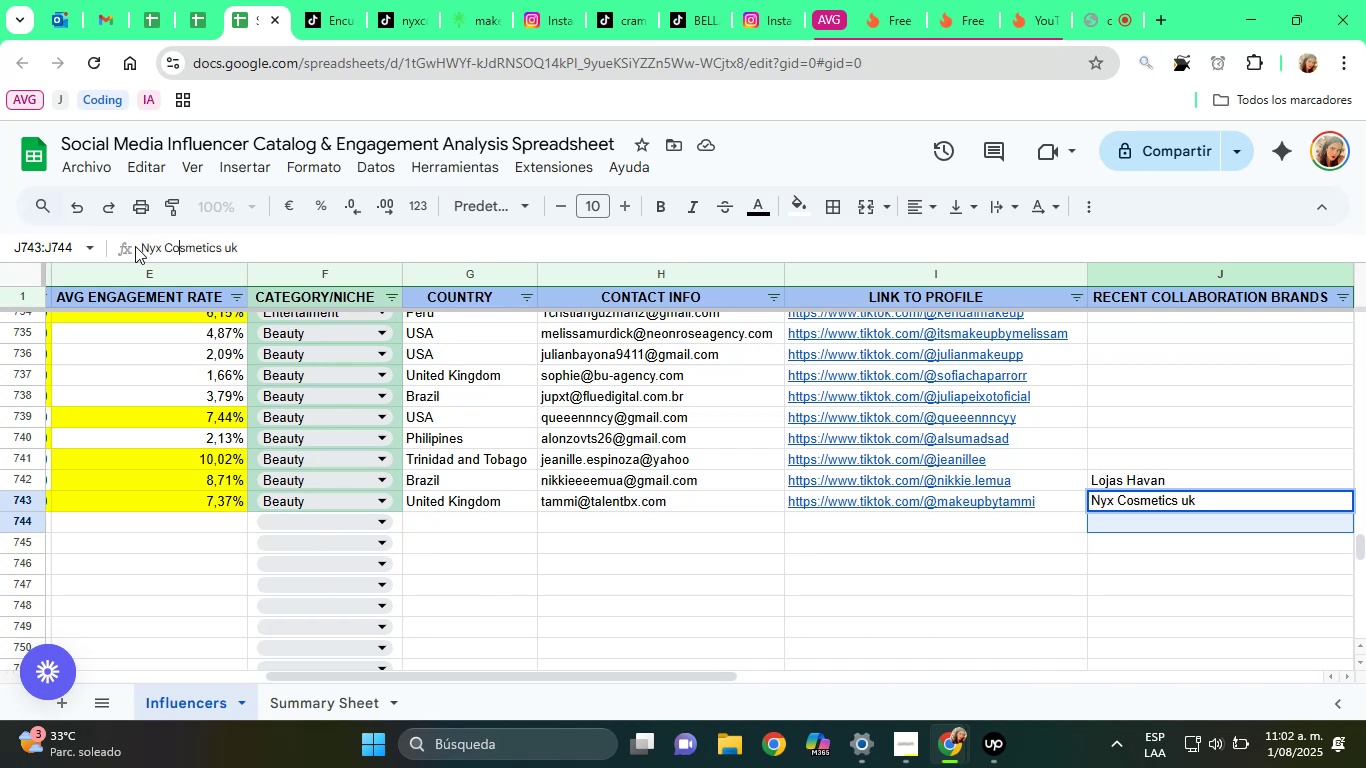 
key(ArrowRight)
 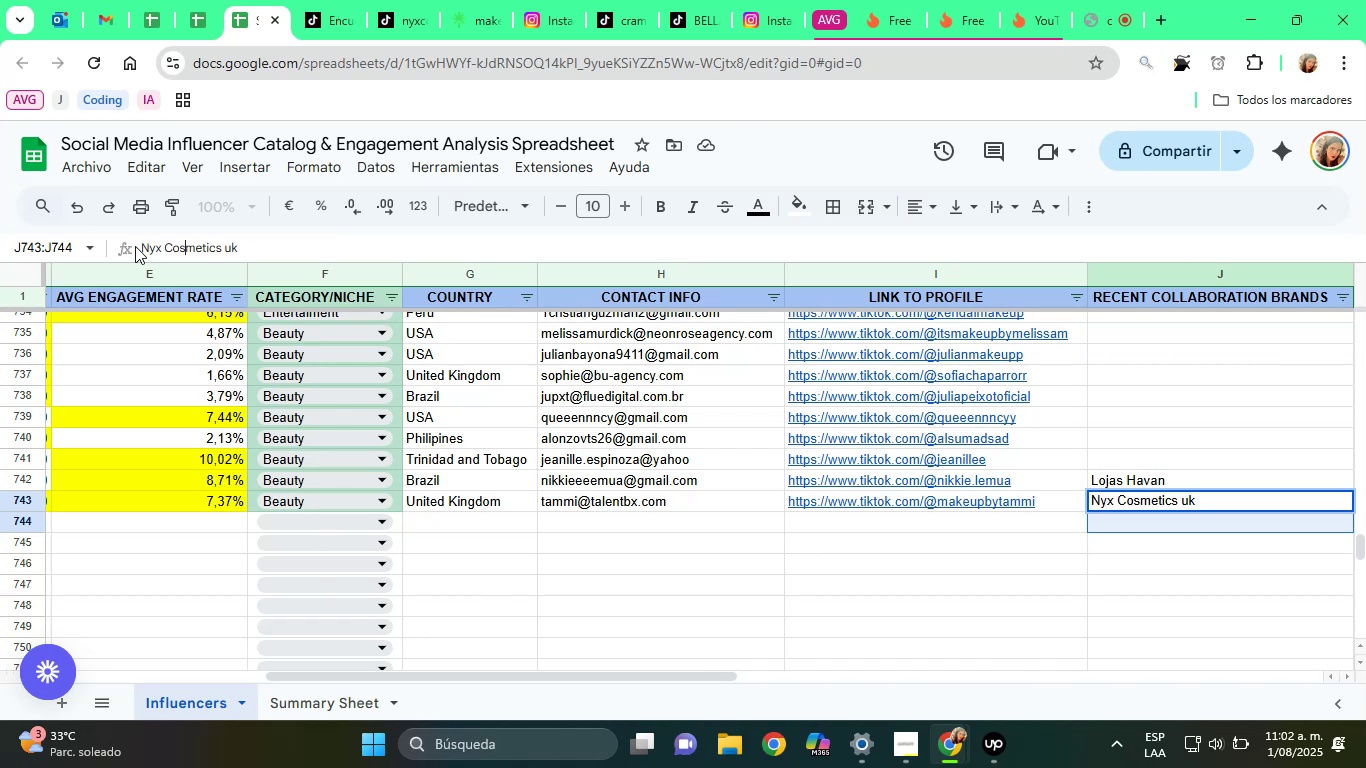 
key(Enter)
 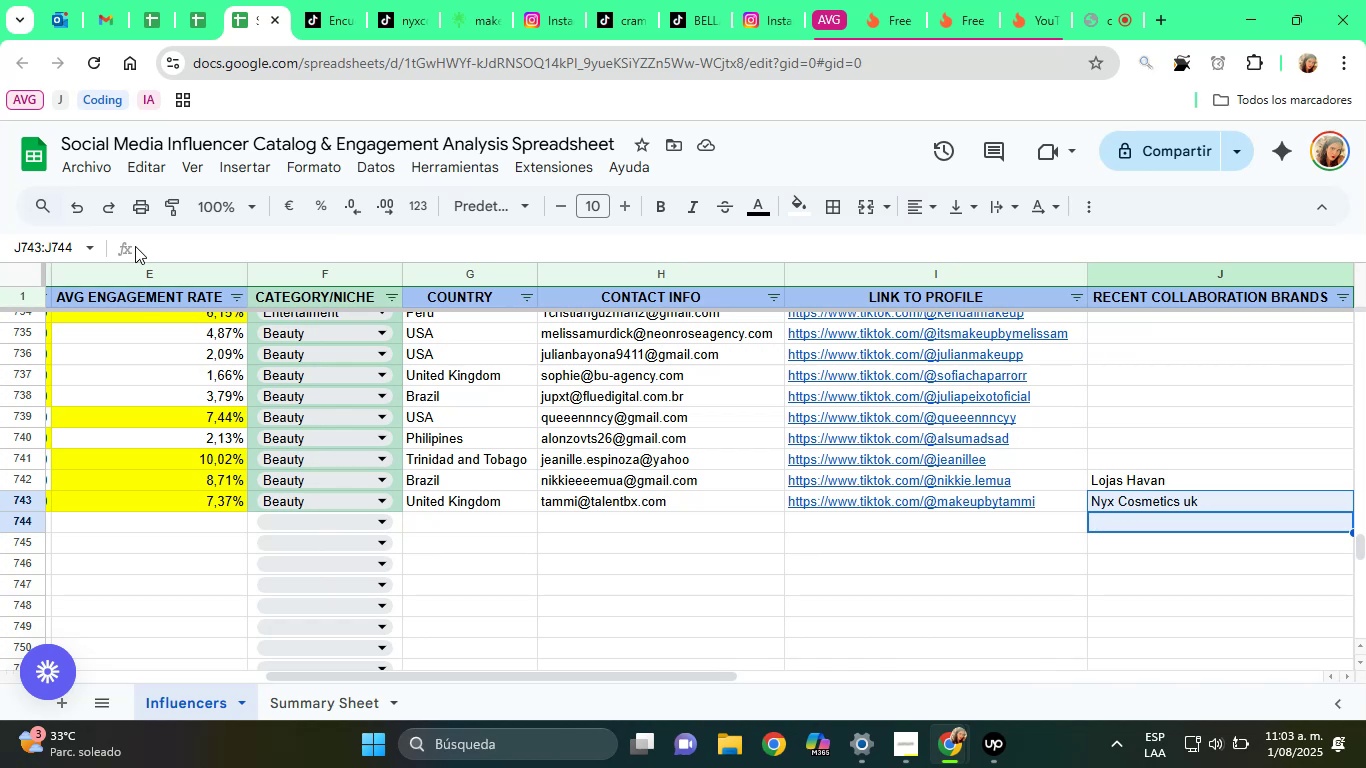 
wait(54.65)
 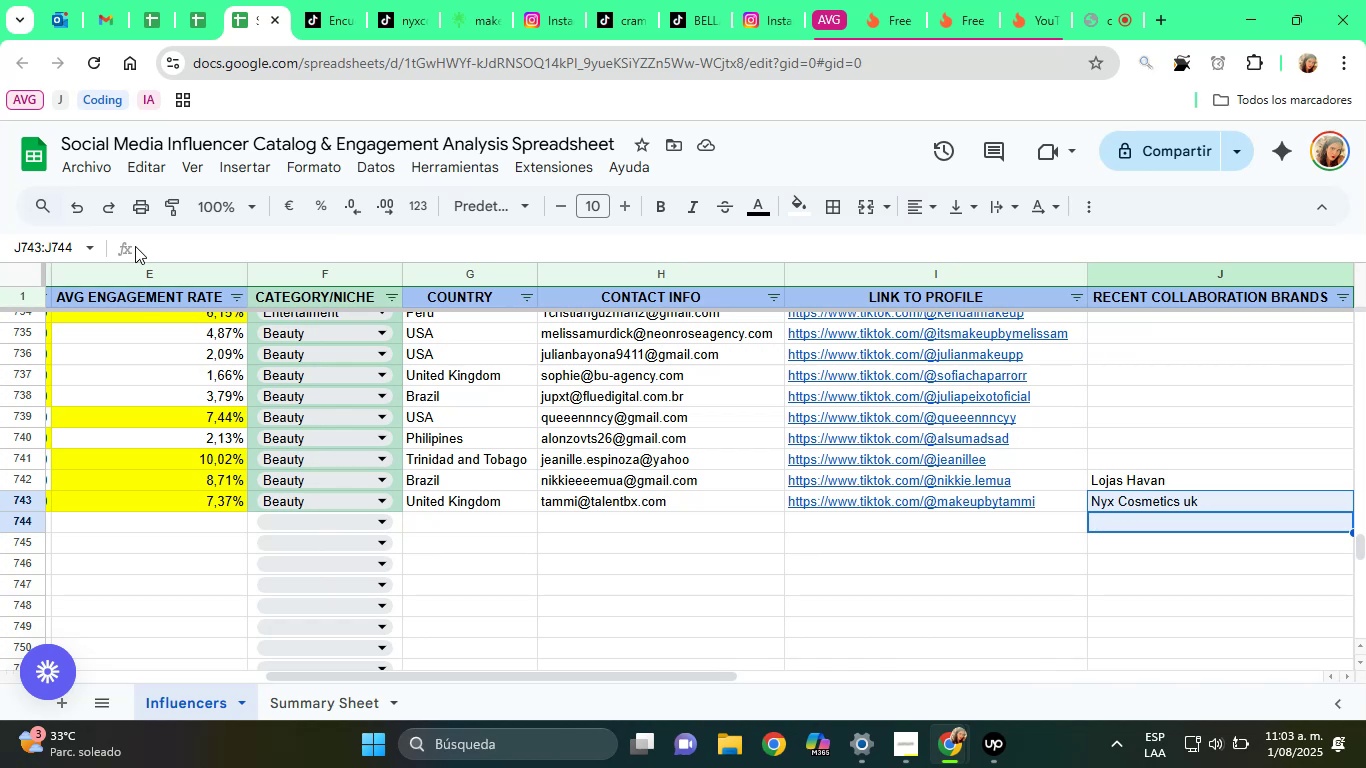 
key(ArrowDown)
 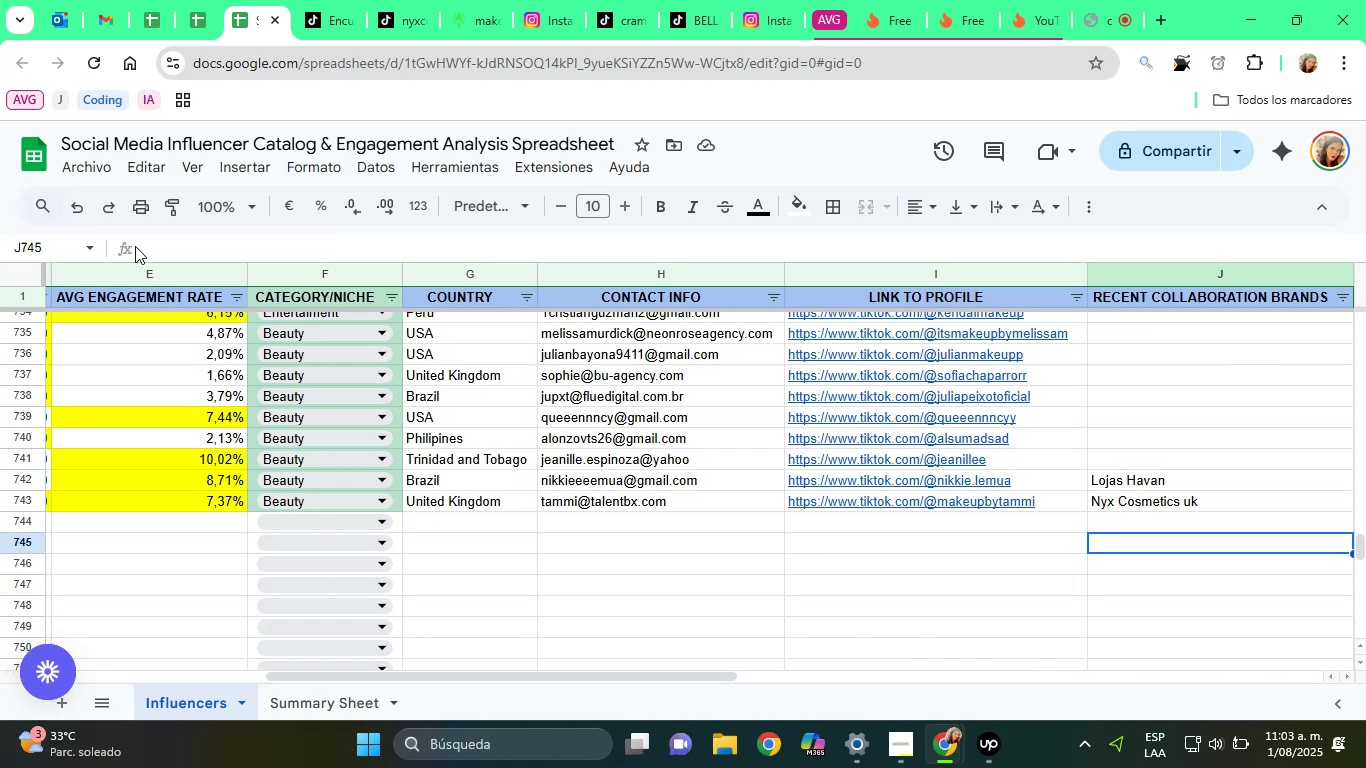 
key(ArrowUp)
 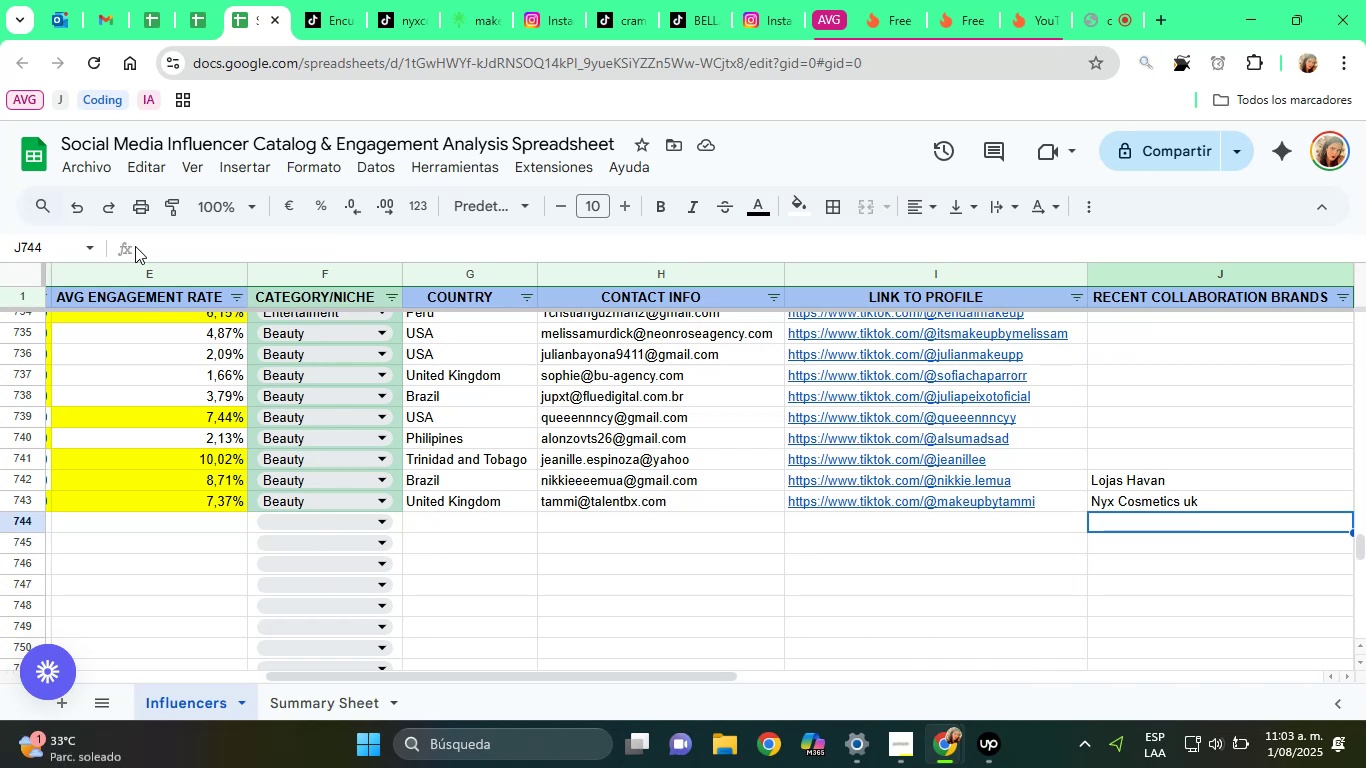 
key(ArrowUp)
 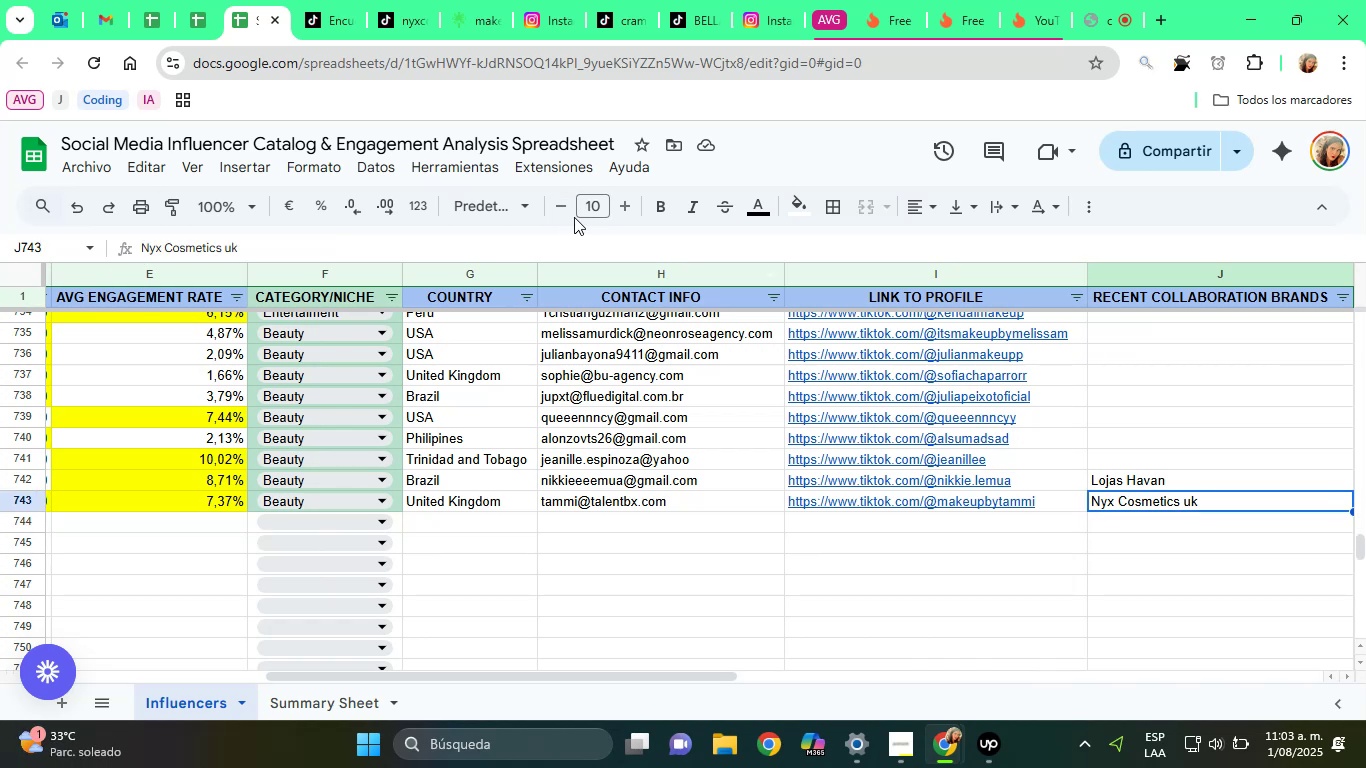 
left_click([393, 8])
 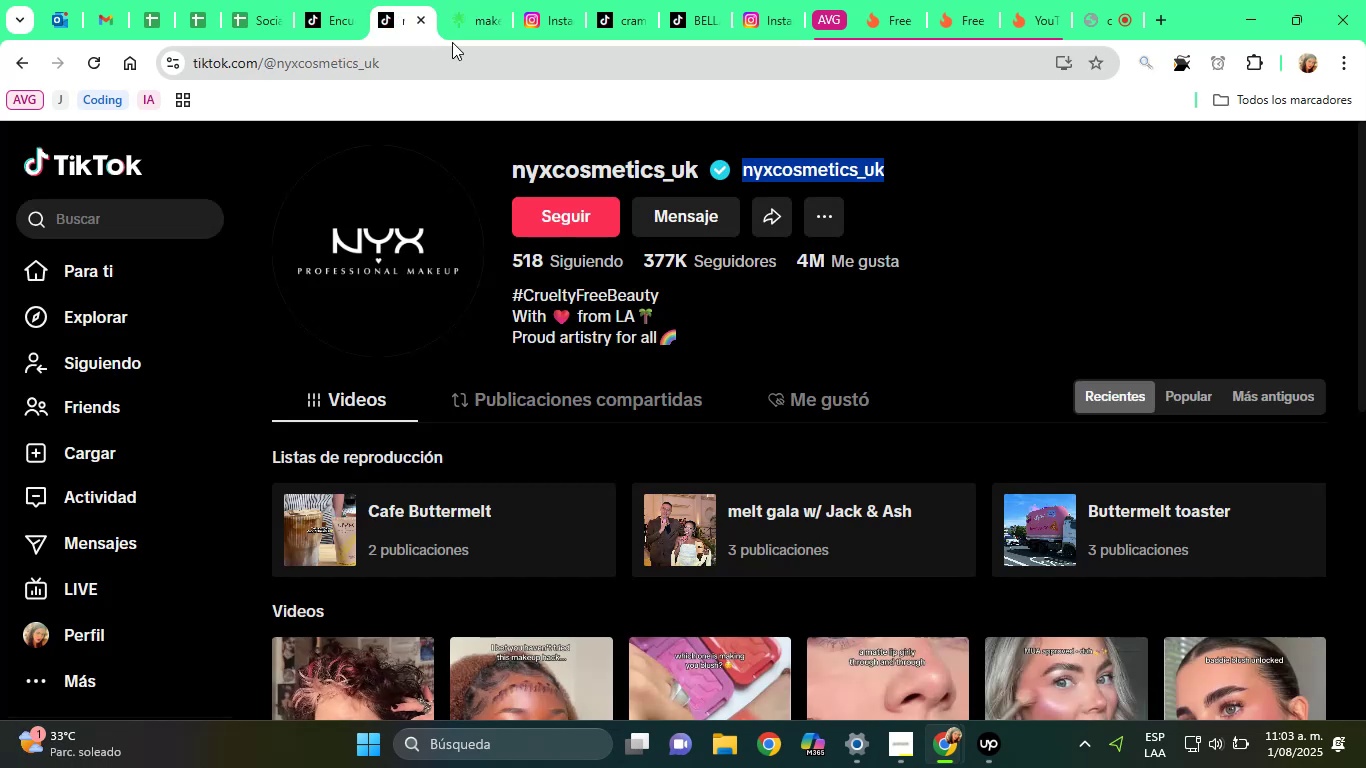 
left_click([420, 25])
 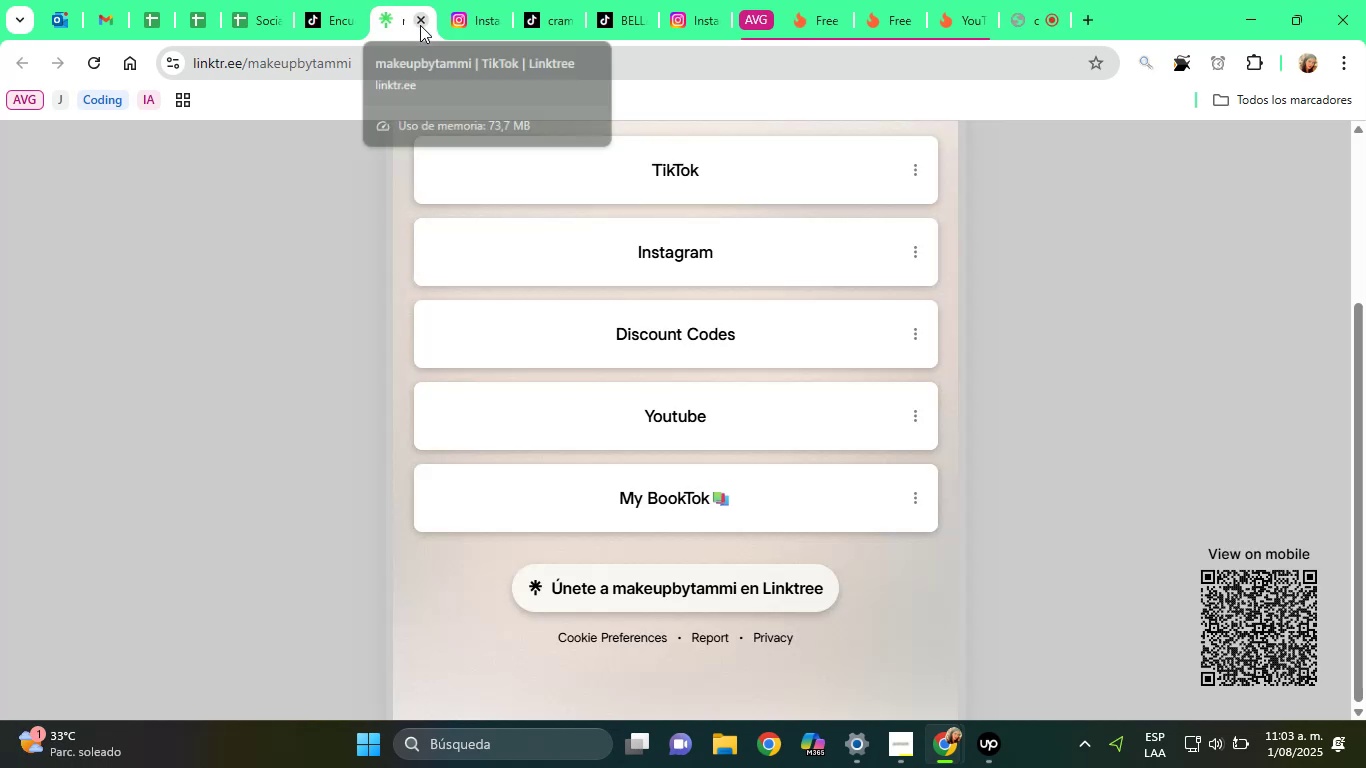 
left_click([420, 25])
 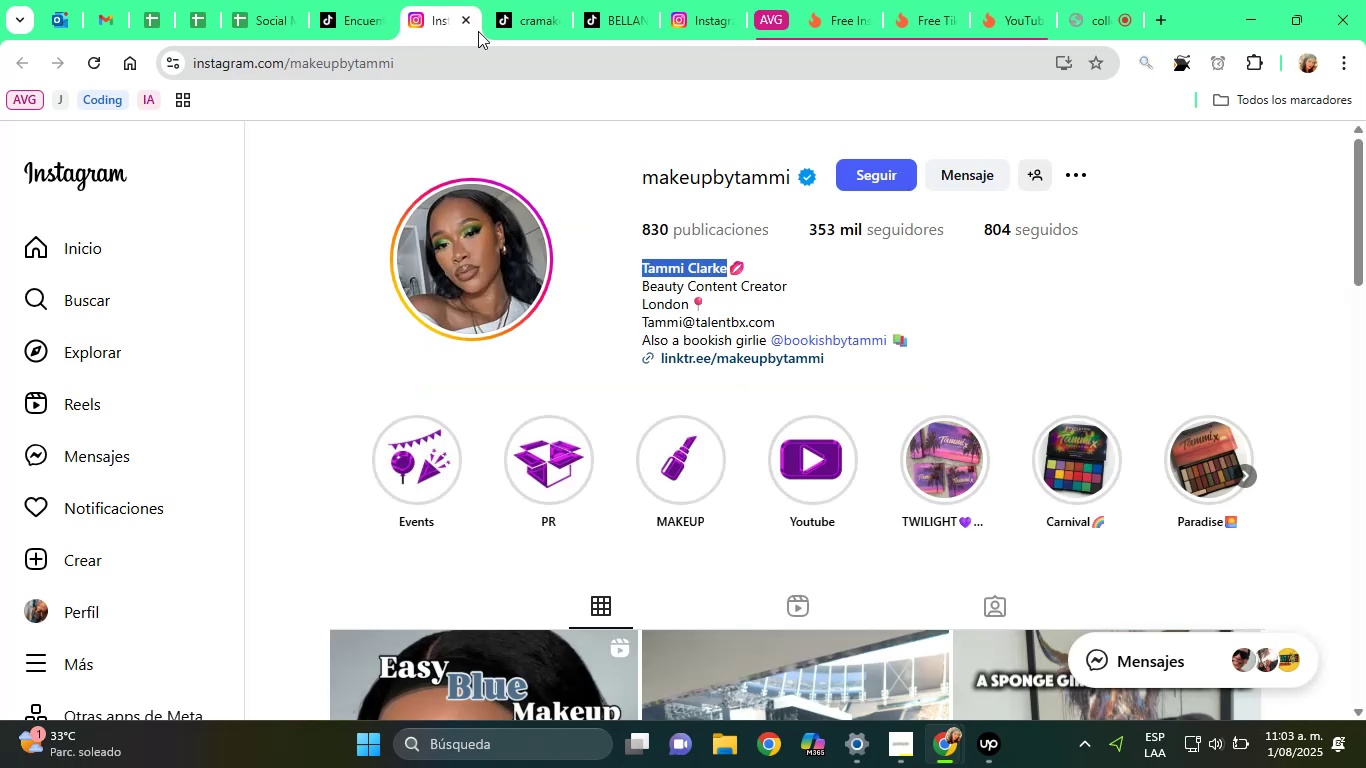 
double_click([465, 23])
 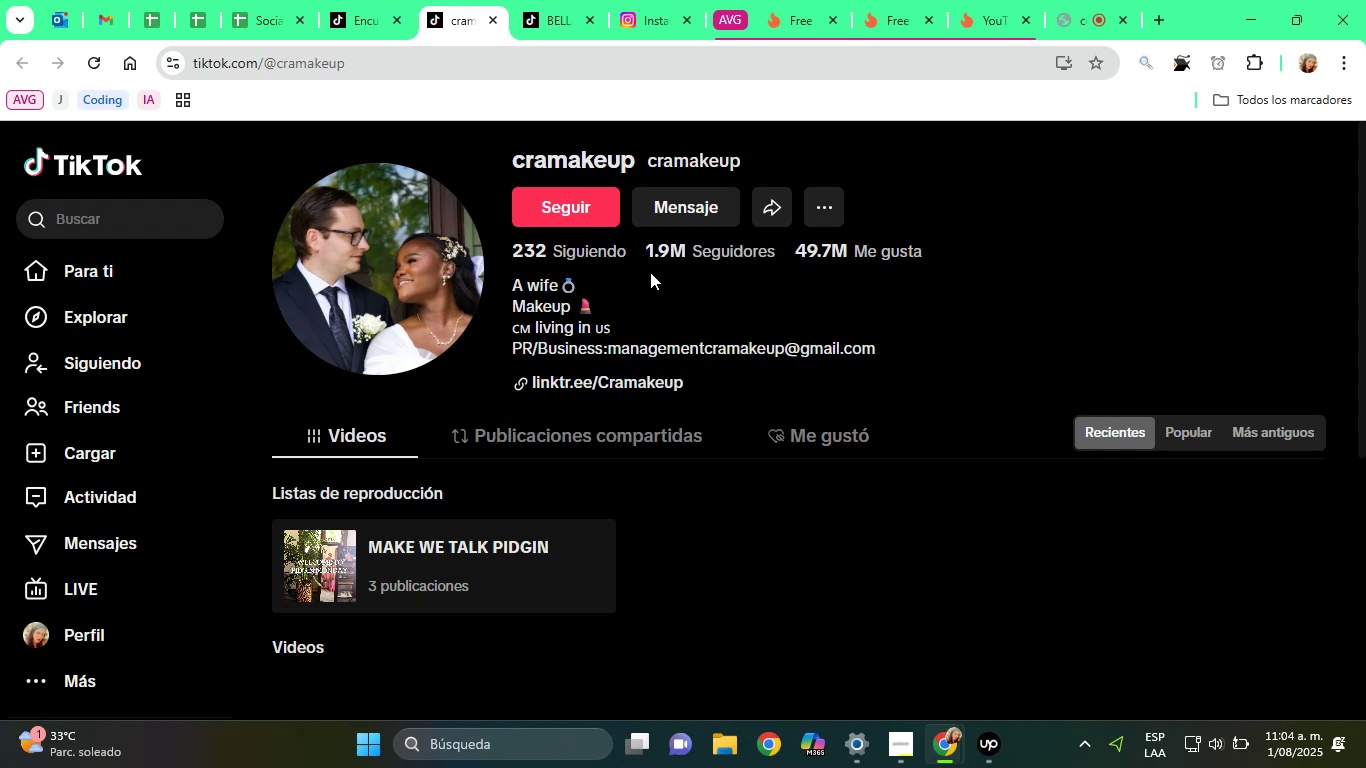 
scroll: coordinate [978, 372], scroll_direction: down, amount: 5.0
 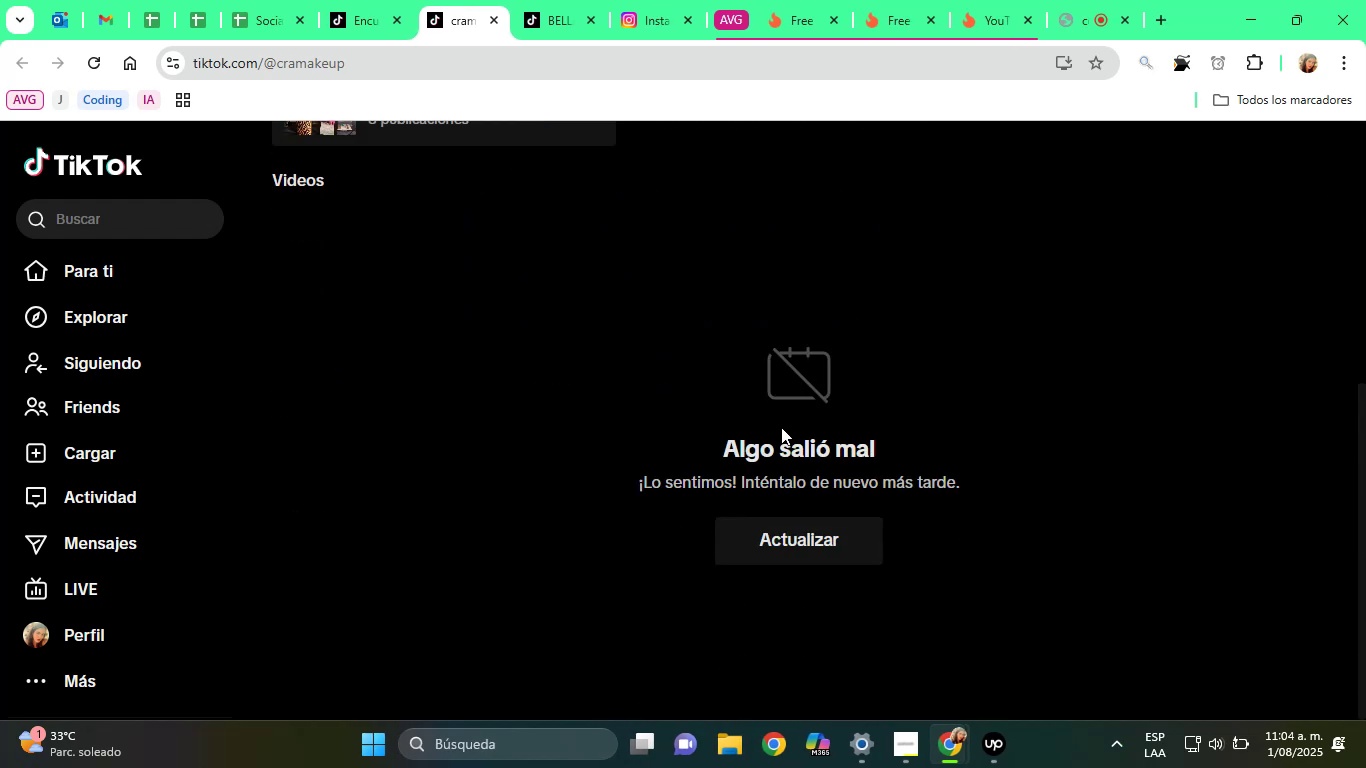 
left_click([776, 549])
 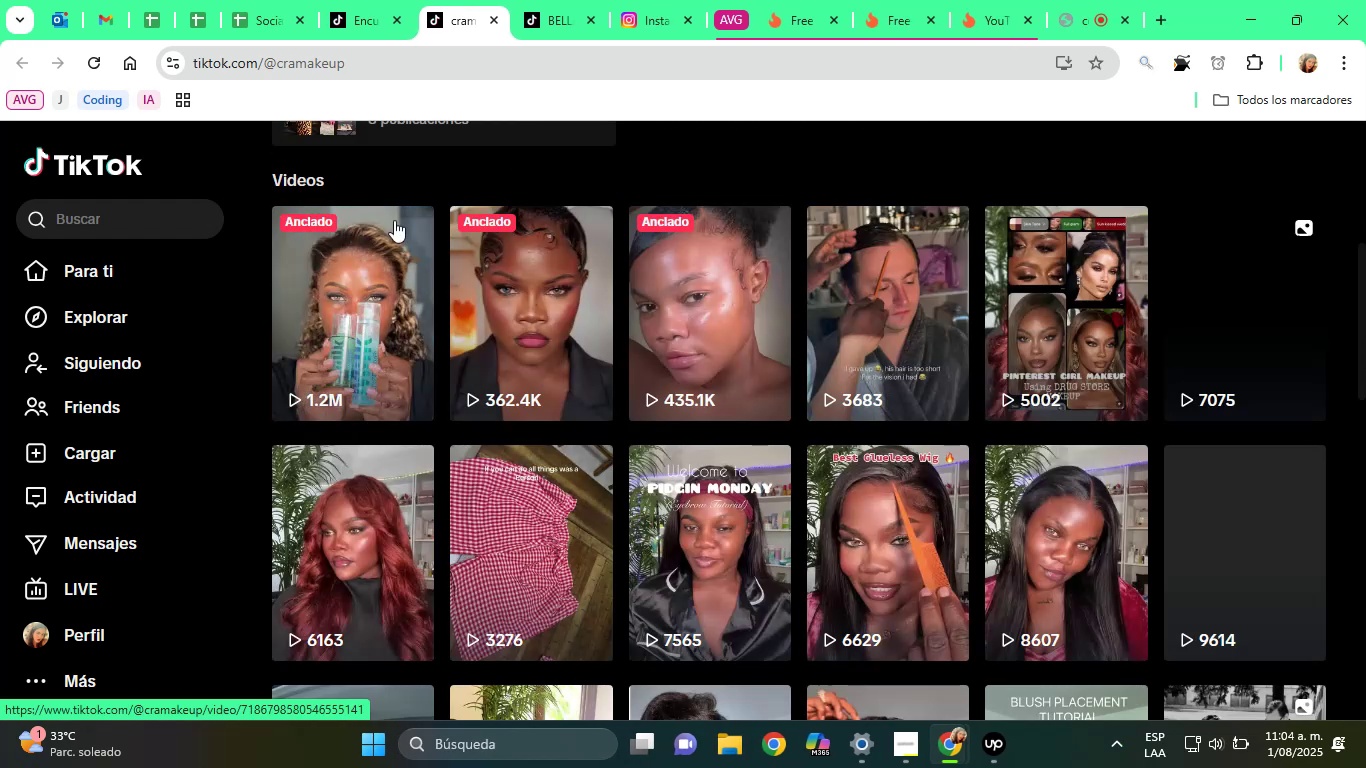 
scroll: coordinate [658, 255], scroll_direction: up, amount: 4.0
 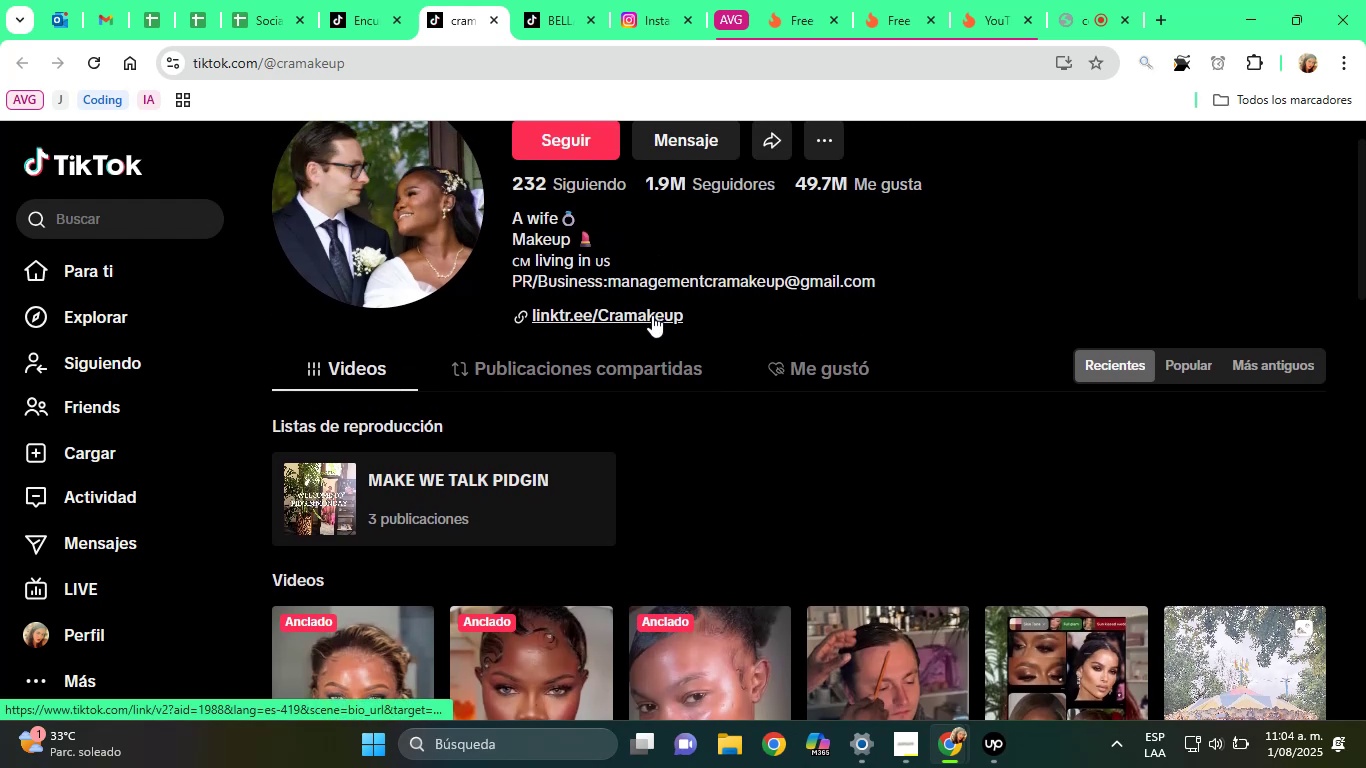 
right_click([652, 316])
 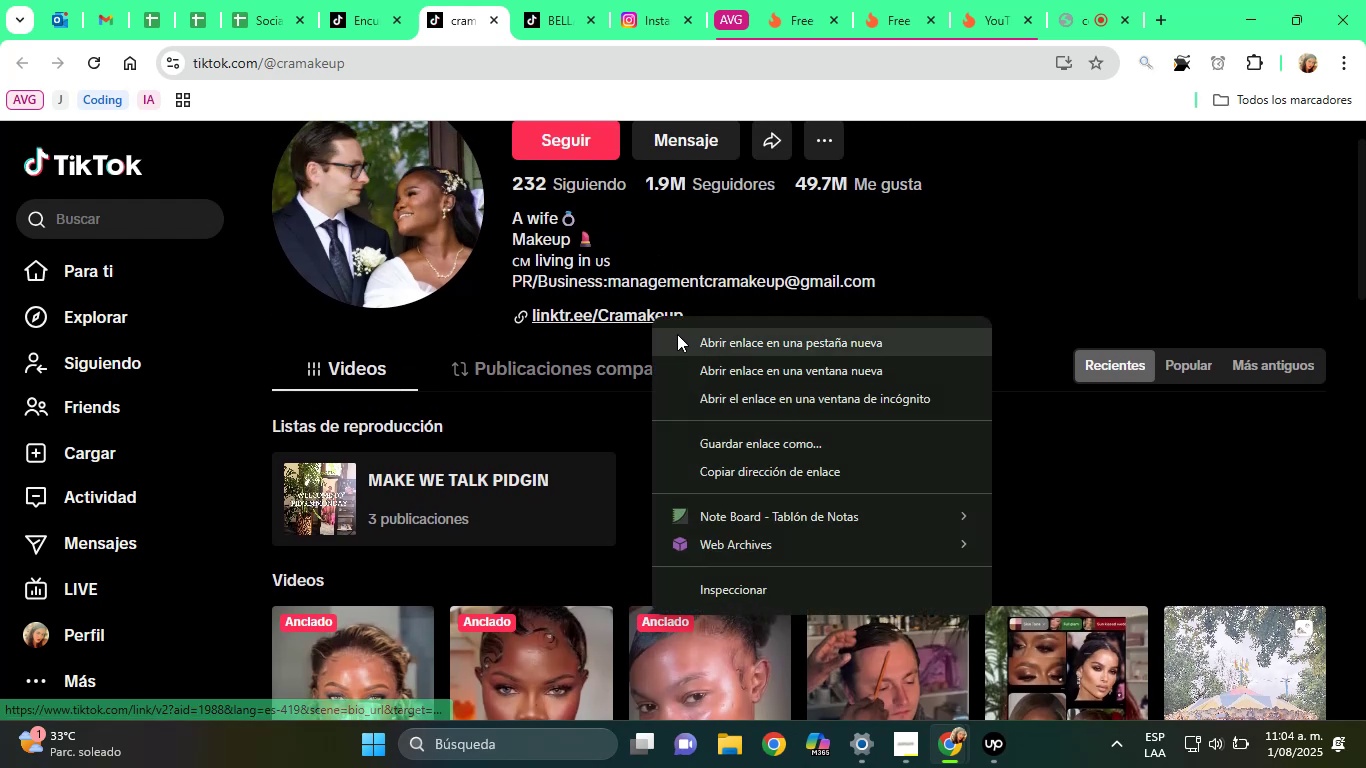 
left_click([680, 336])
 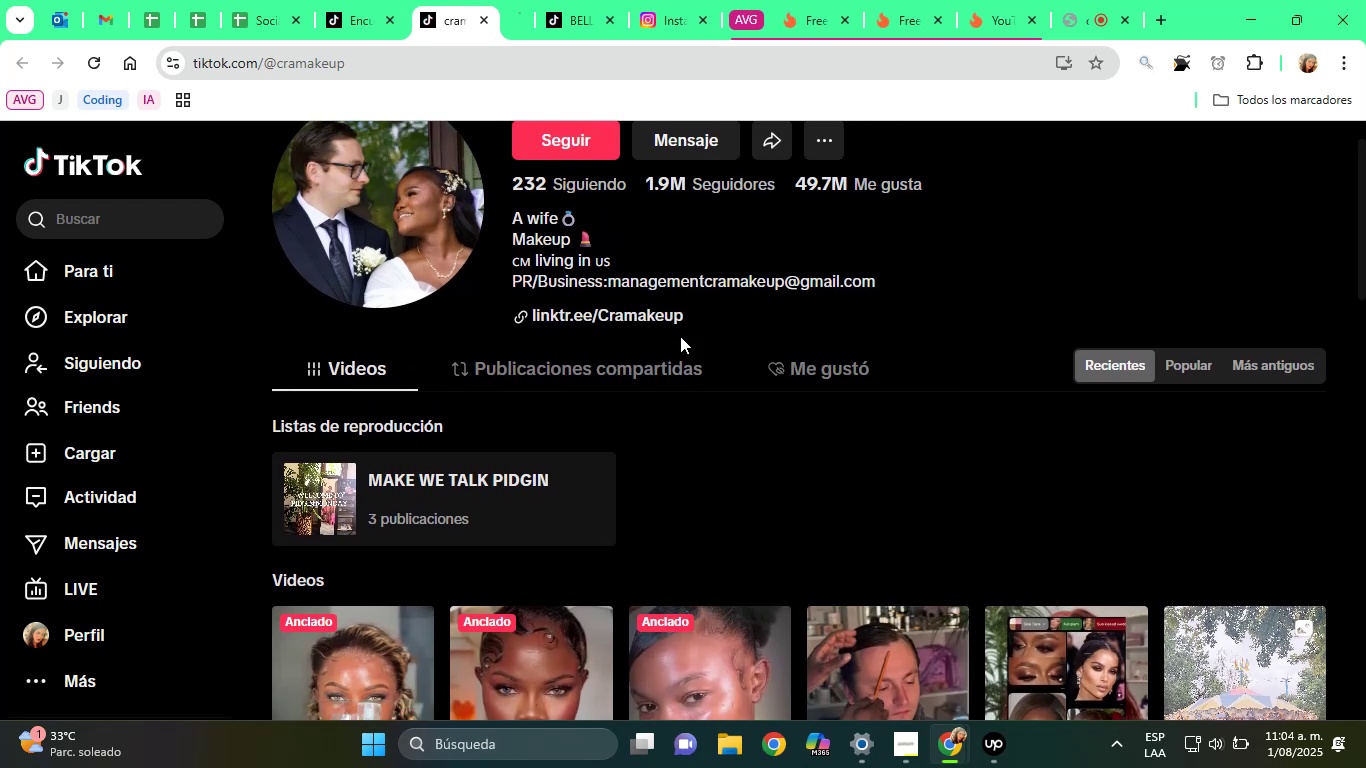 
scroll: coordinate [680, 336], scroll_direction: up, amount: 1.0
 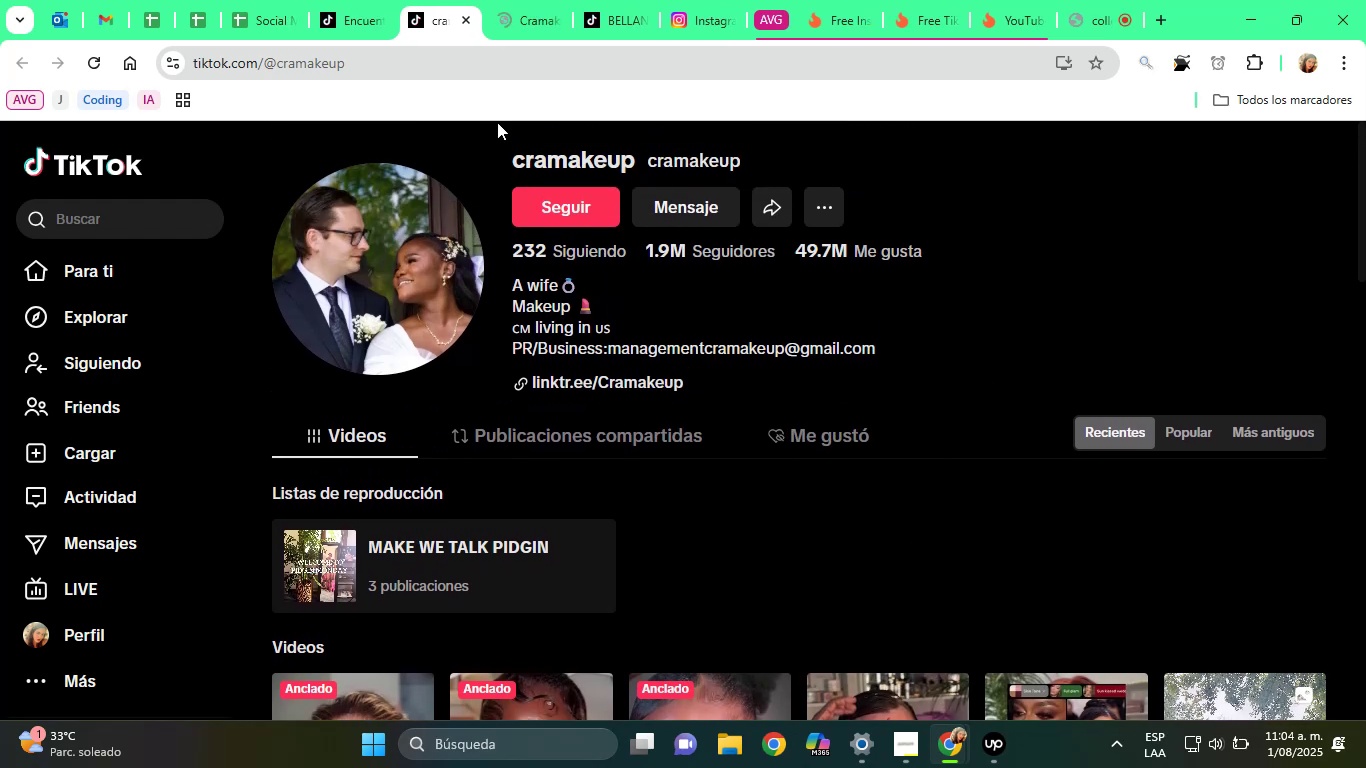 
left_click([512, 0])
 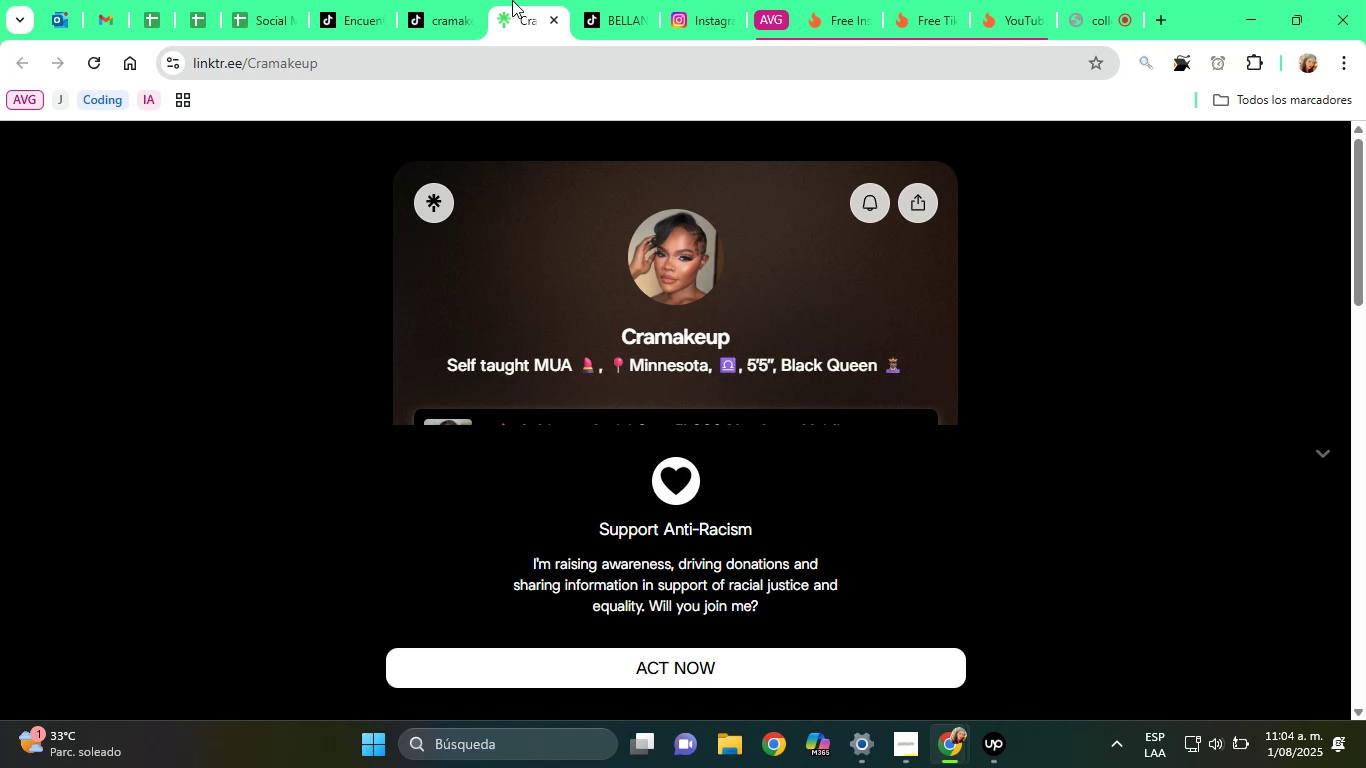 
wait(11.83)
 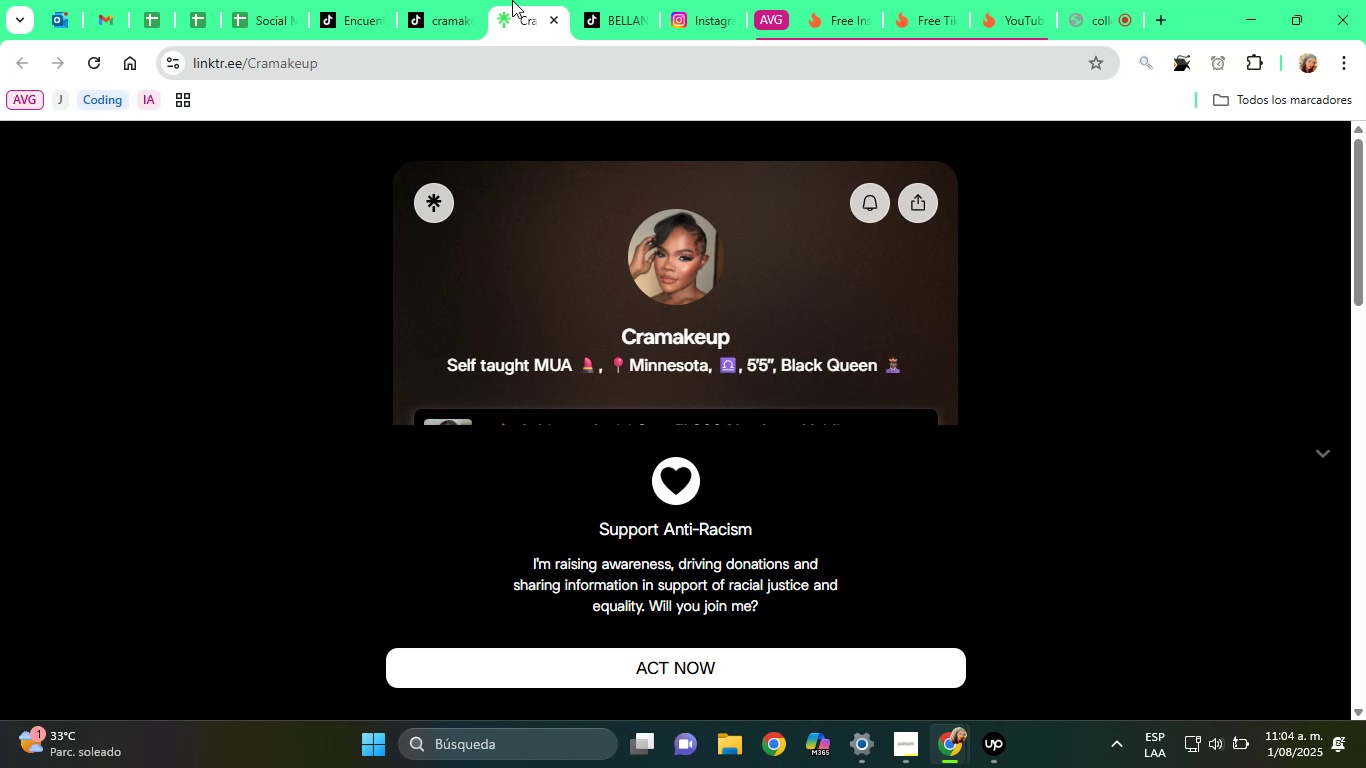 
scroll: coordinate [674, 477], scroll_direction: down, amount: 2.0
 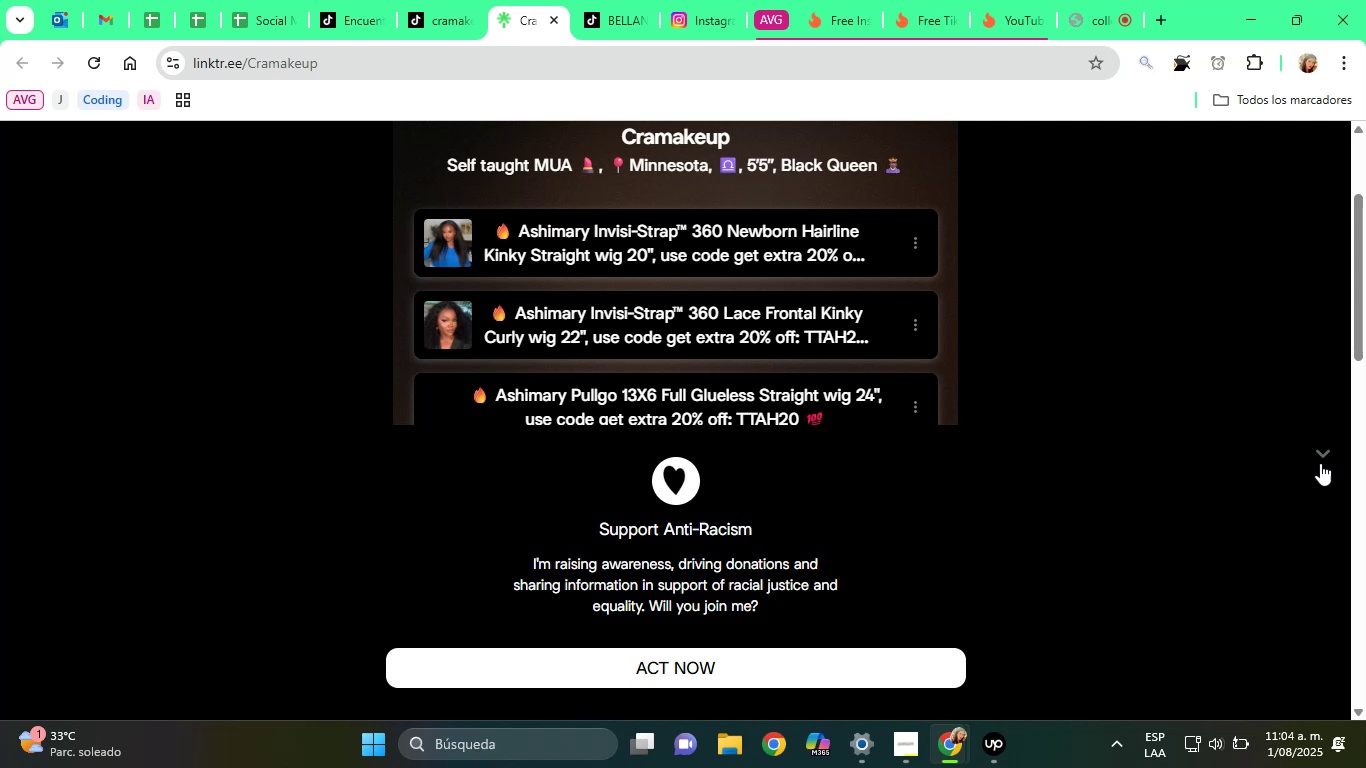 
left_click([1326, 458])
 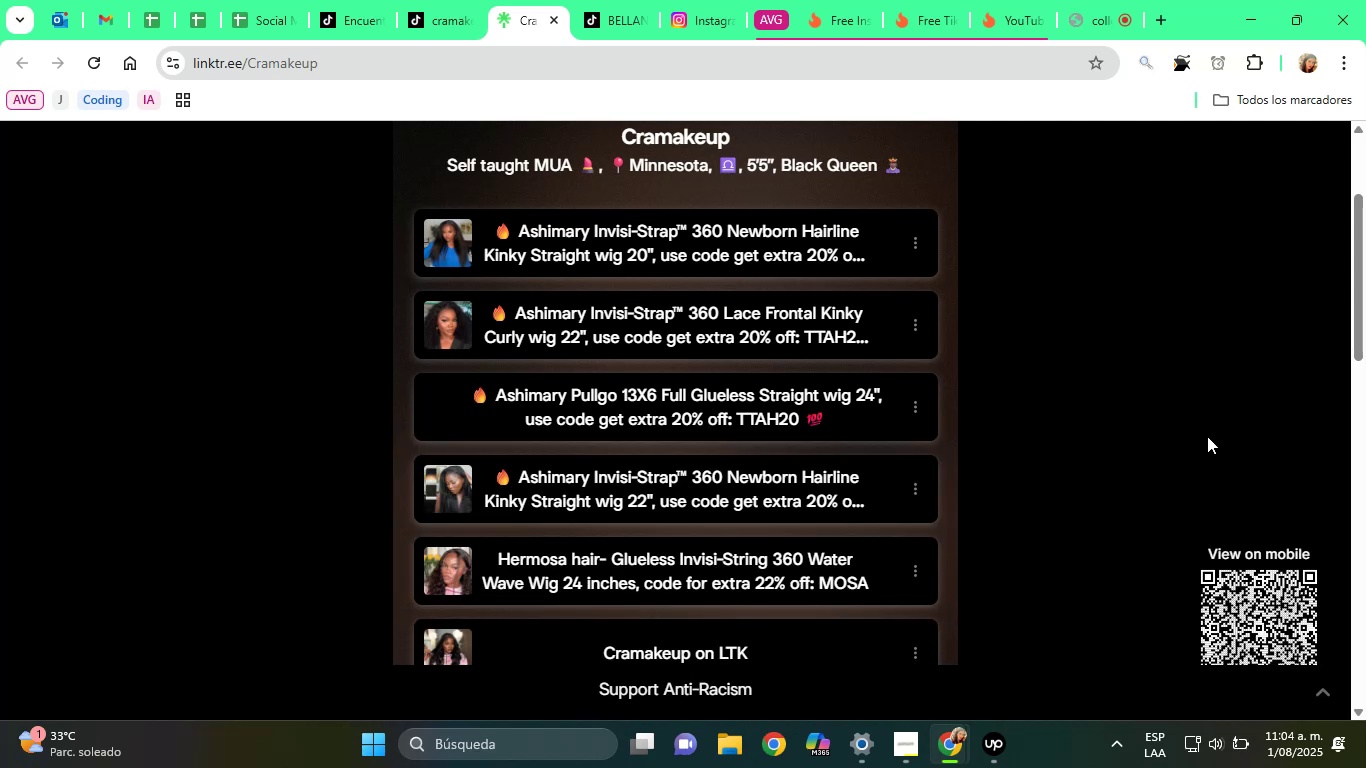 
scroll: coordinate [1094, 423], scroll_direction: up, amount: 2.0
 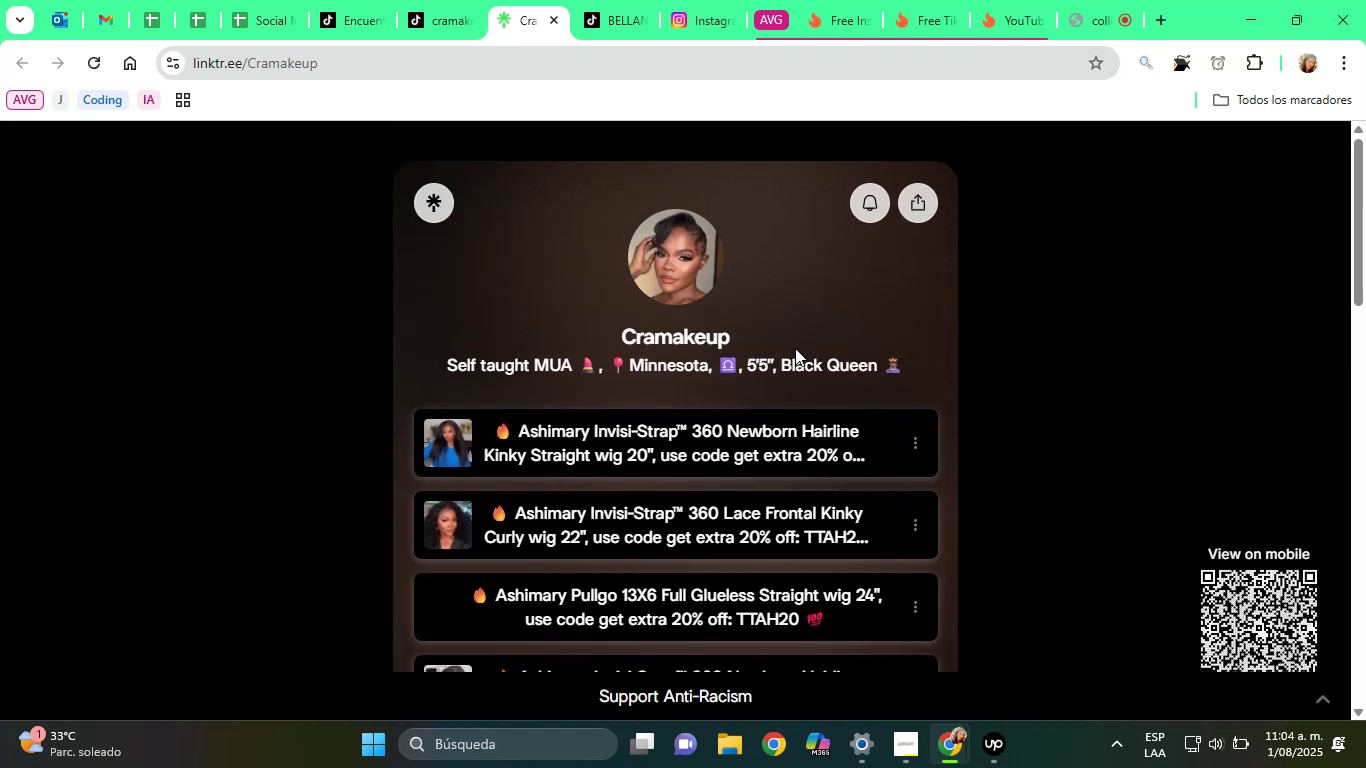 
scroll: coordinate [820, 349], scroll_direction: down, amount: 10.0
 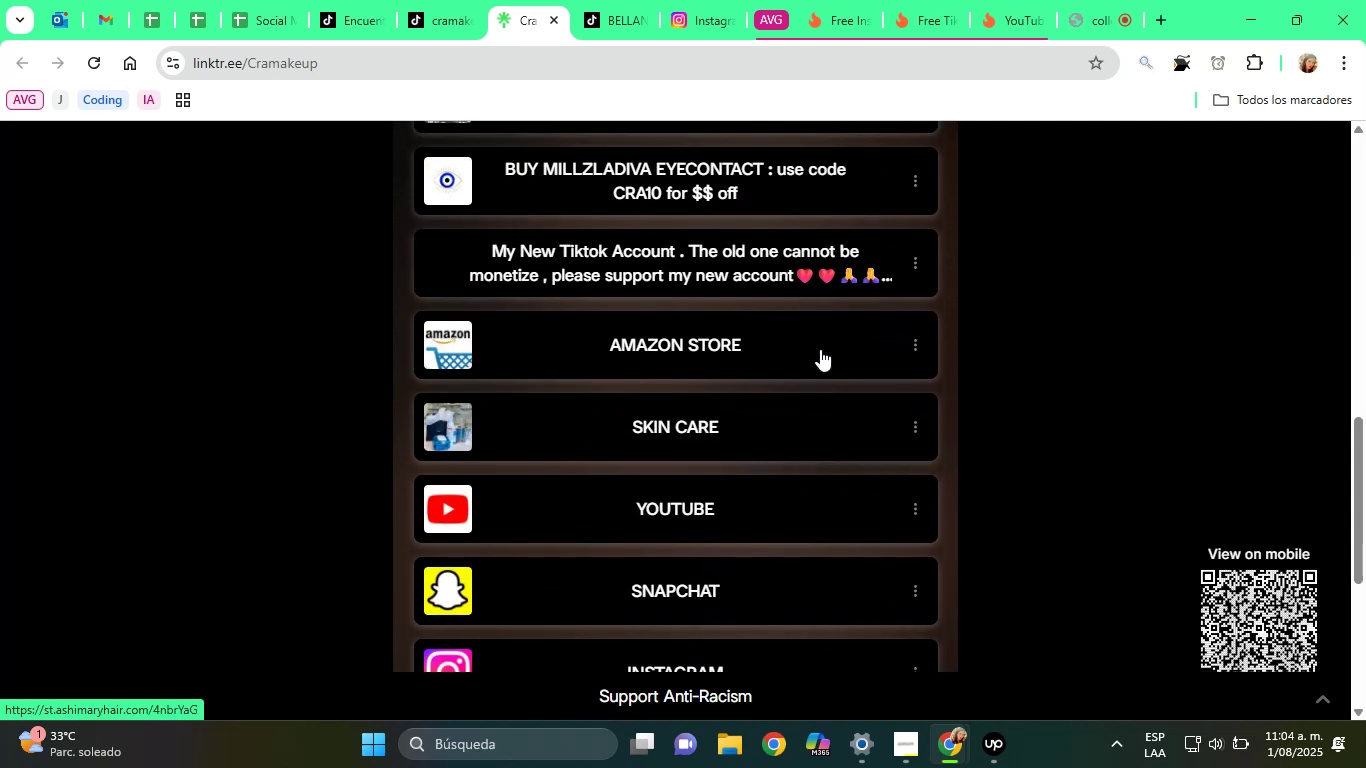 
scroll: coordinate [820, 349], scroll_direction: up, amount: 5.0
 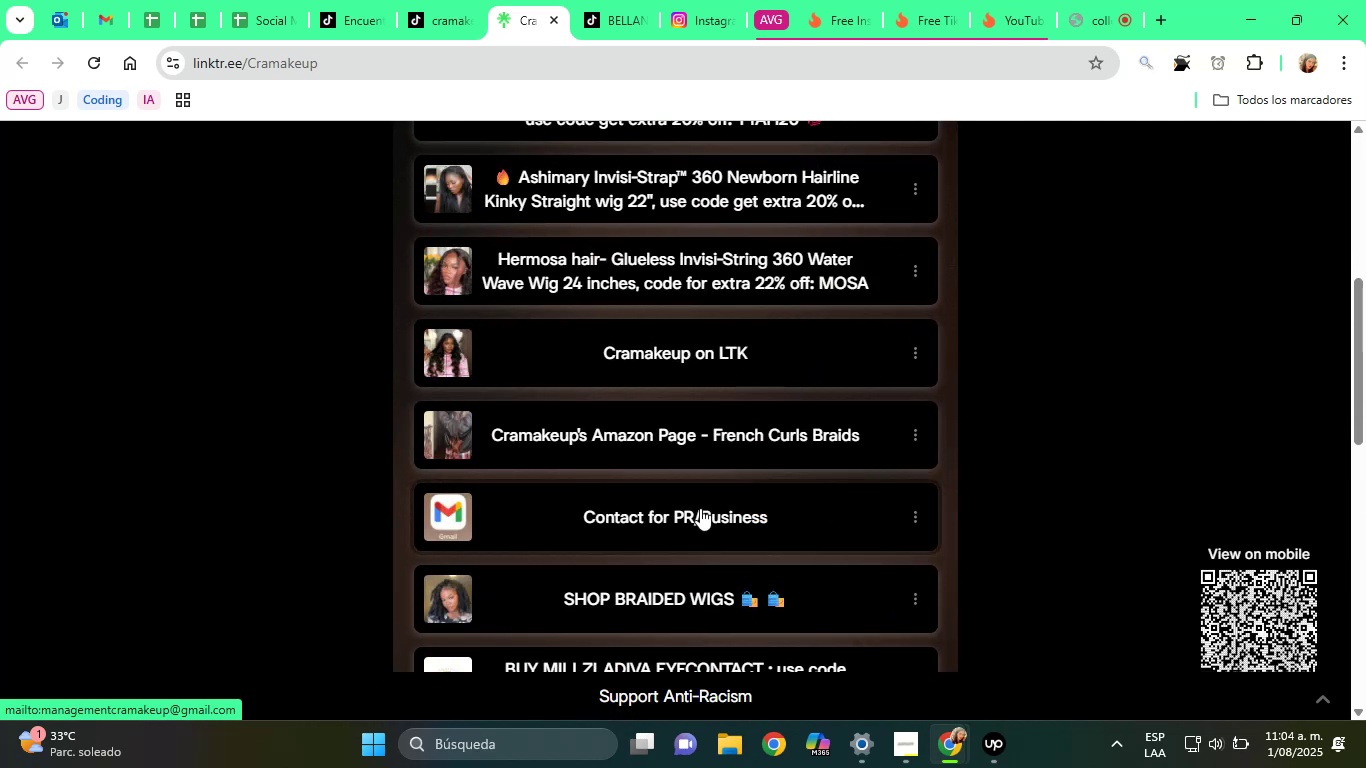 
left_click([417, 0])
 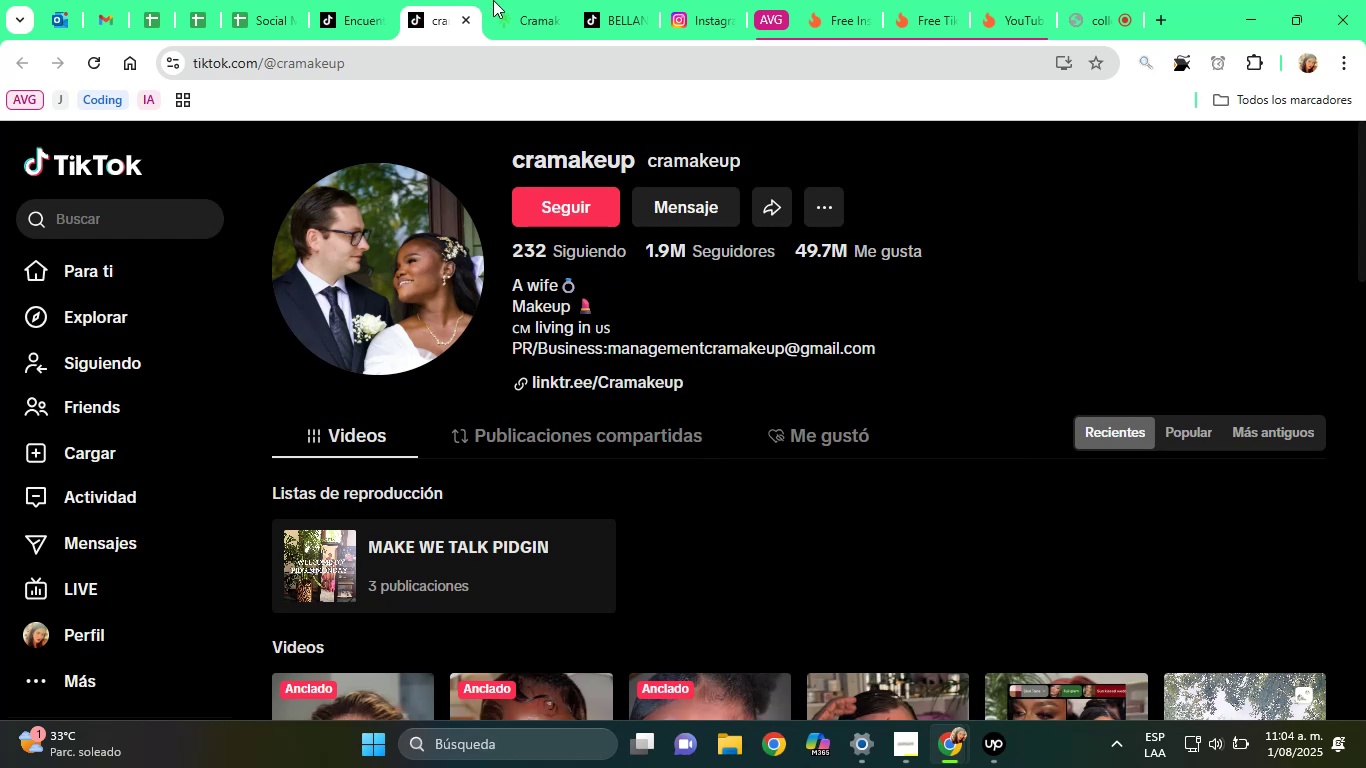 
left_click([496, 0])
 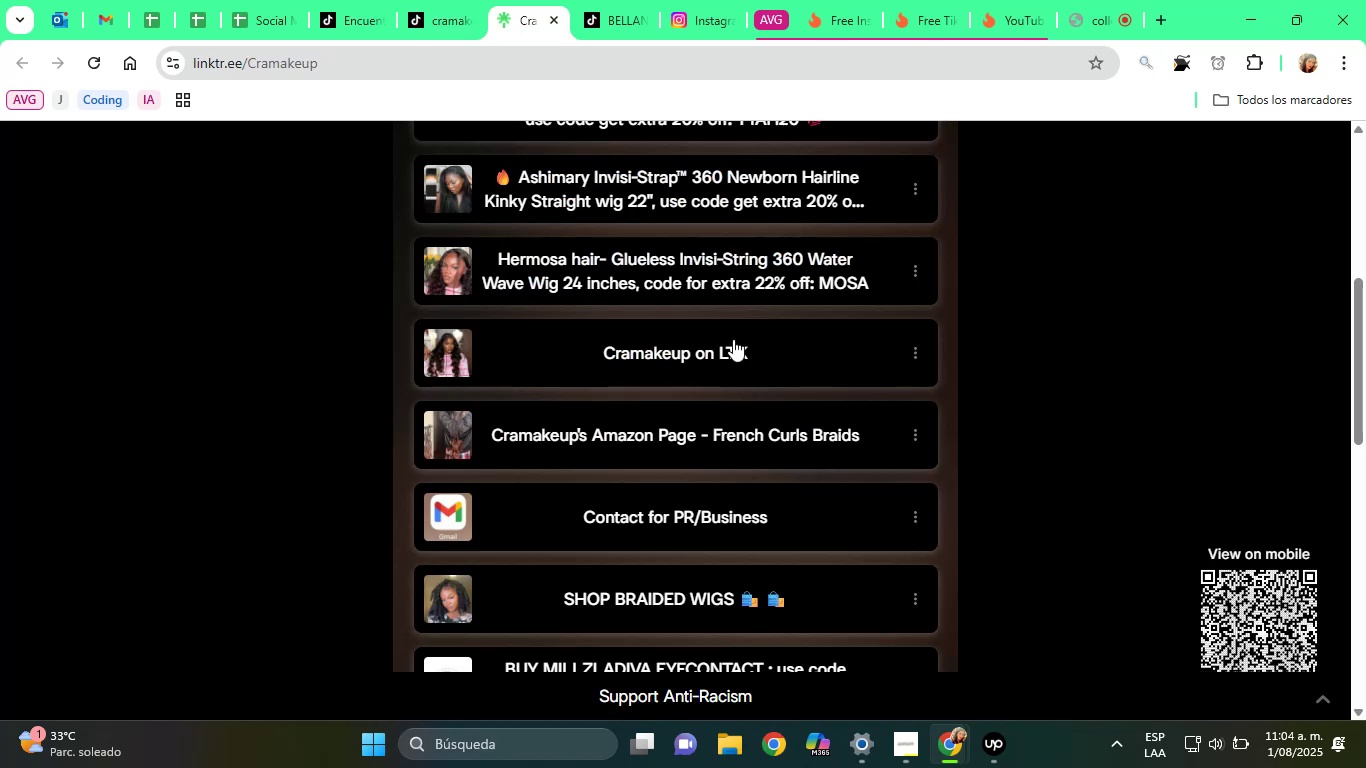 
scroll: coordinate [856, 477], scroll_direction: down, amount: 1.0
 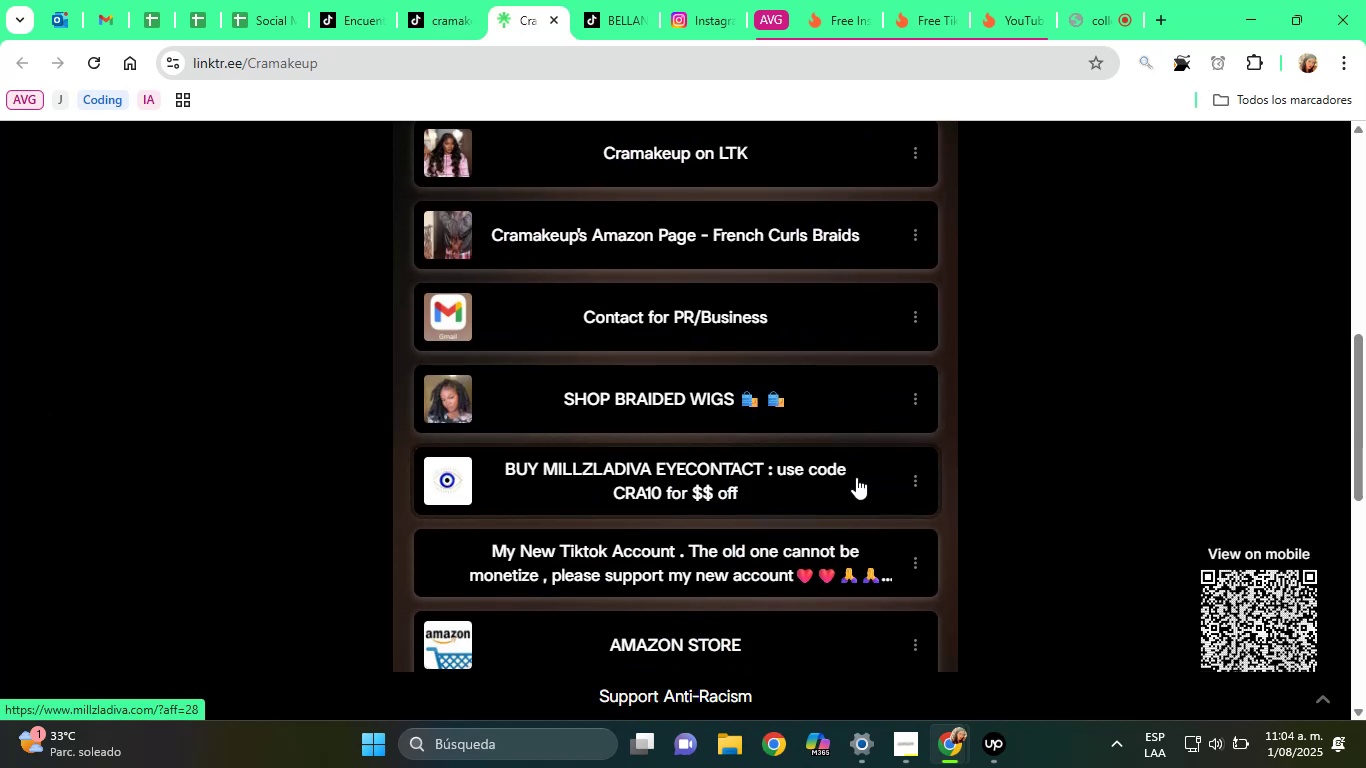 
wait(8.35)
 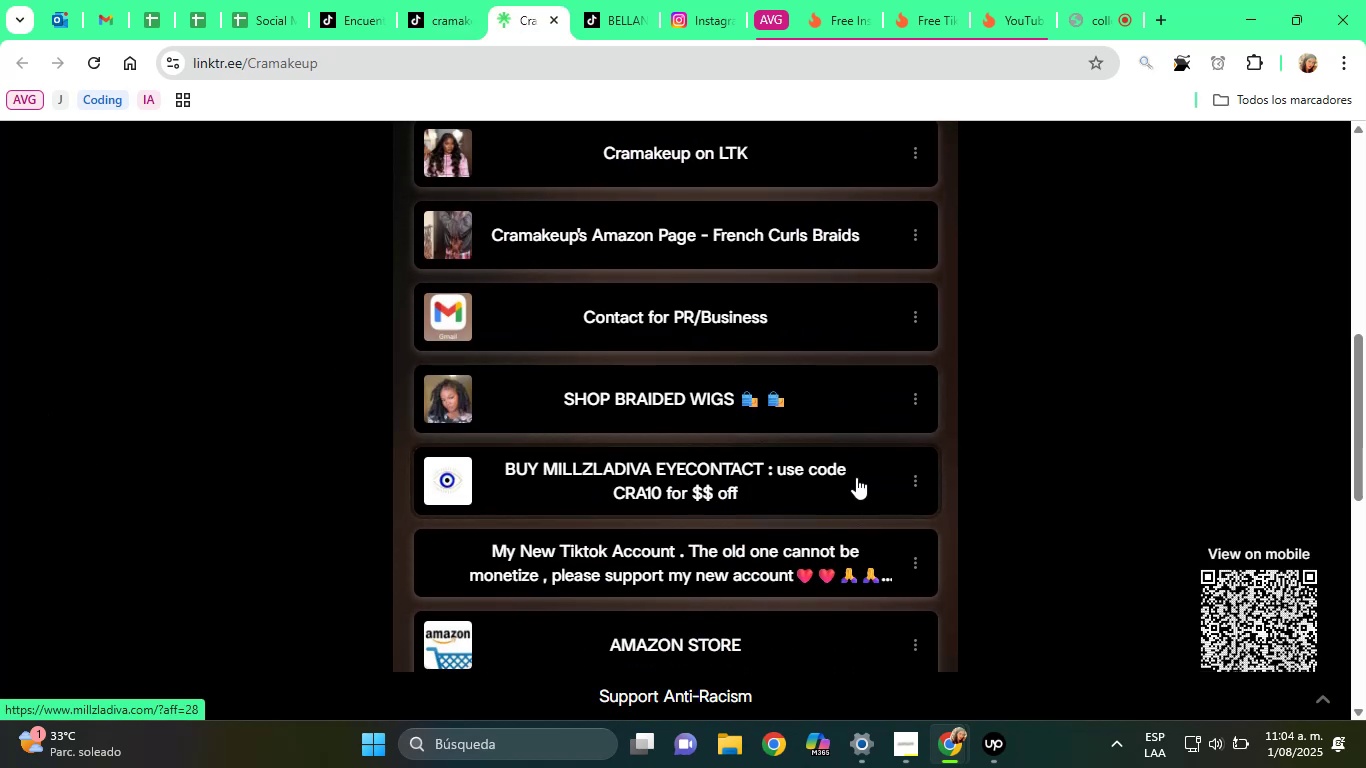 
scroll: coordinate [927, 323], scroll_direction: down, amount: 7.0
 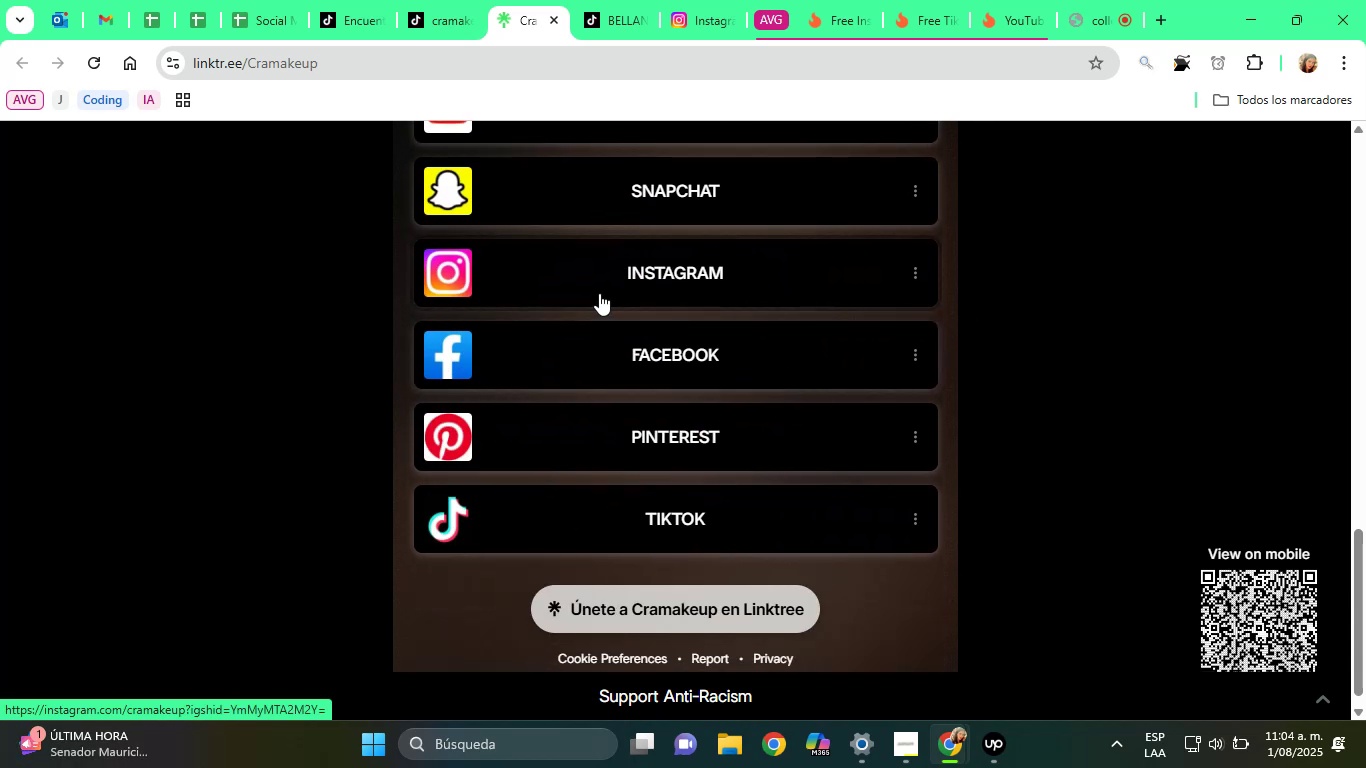 
left_click([599, 287])
 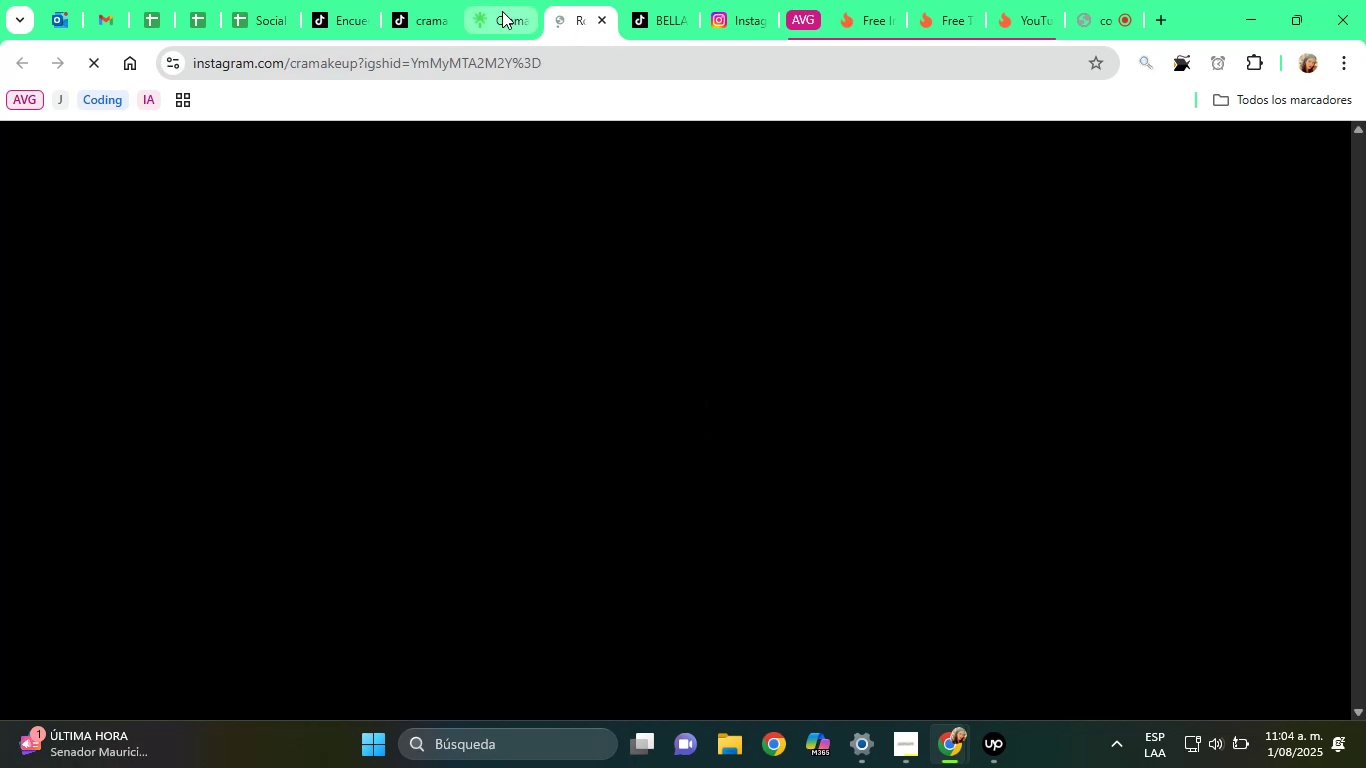 
left_click([518, 16])
 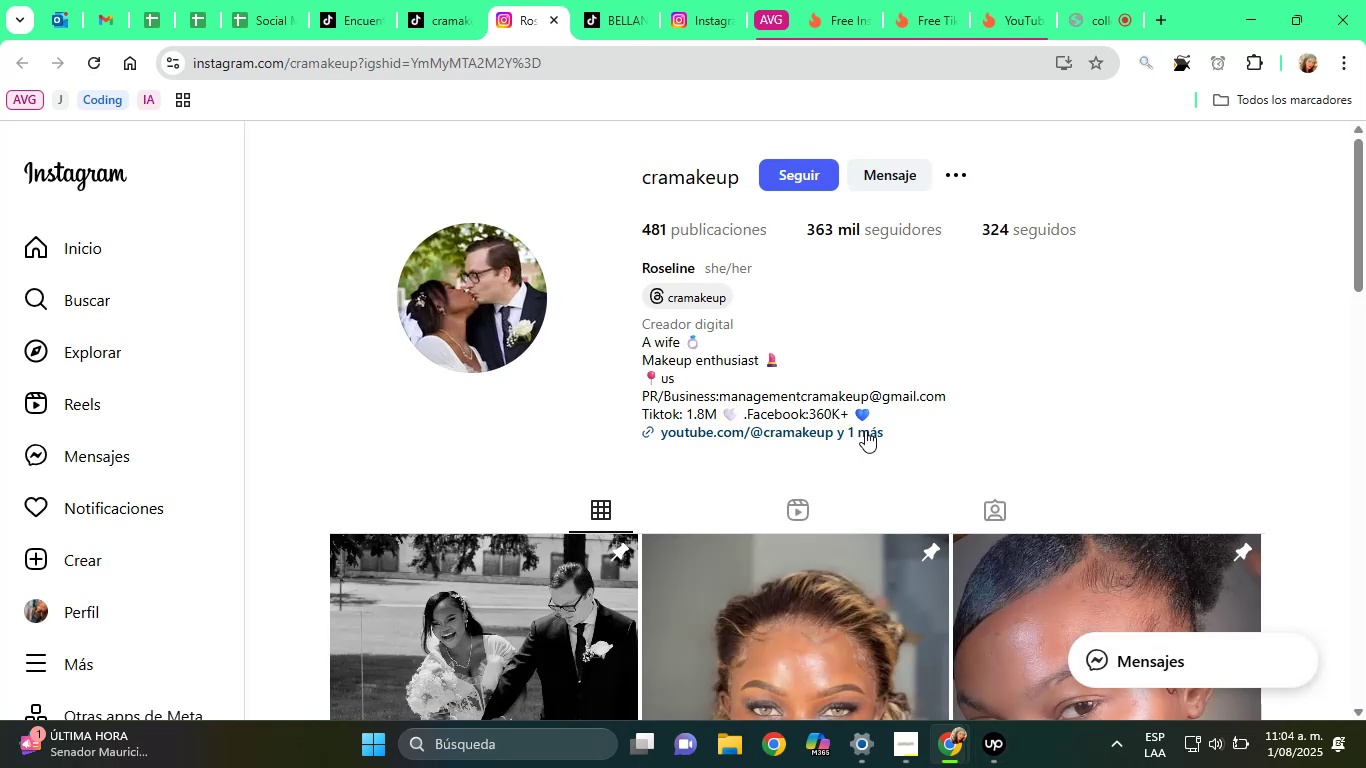 
wait(6.11)
 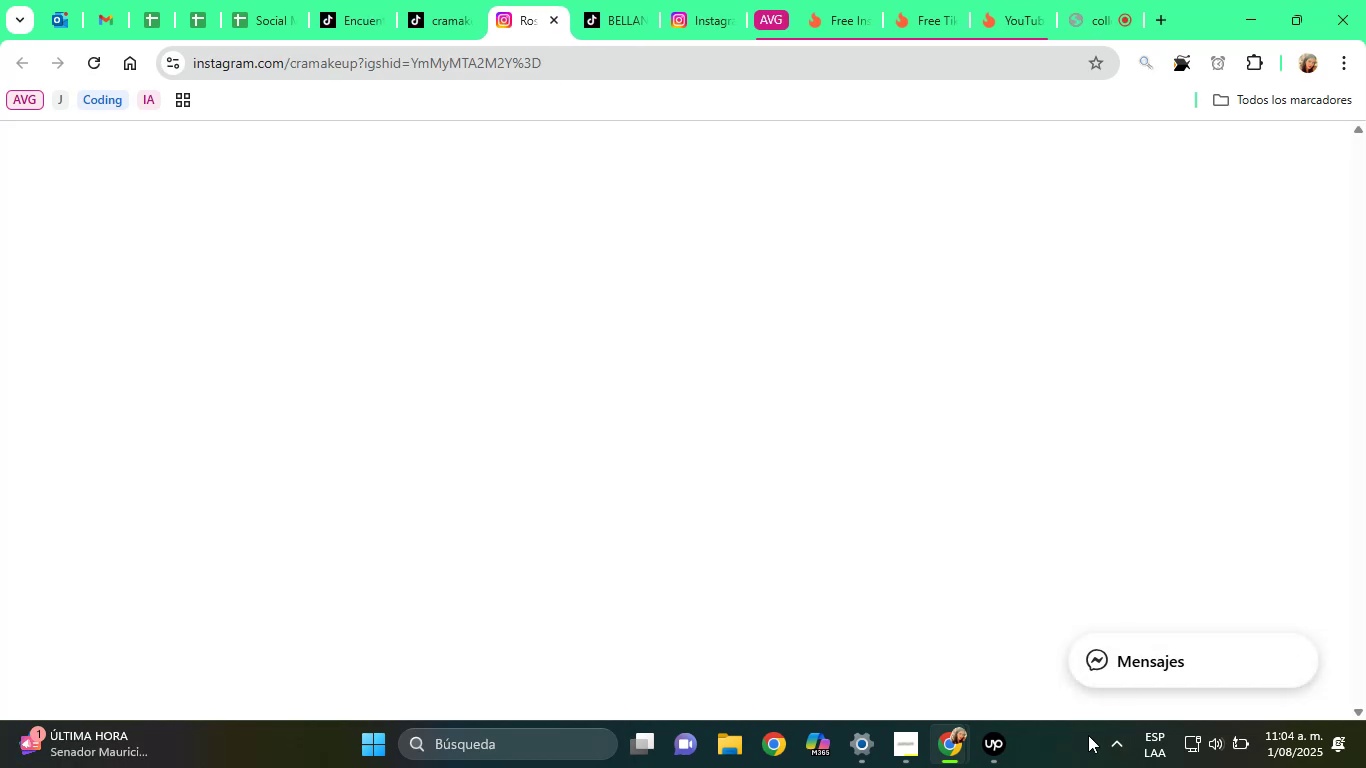 
left_click_drag(start_coordinate=[641, 267], to_coordinate=[694, 274])
 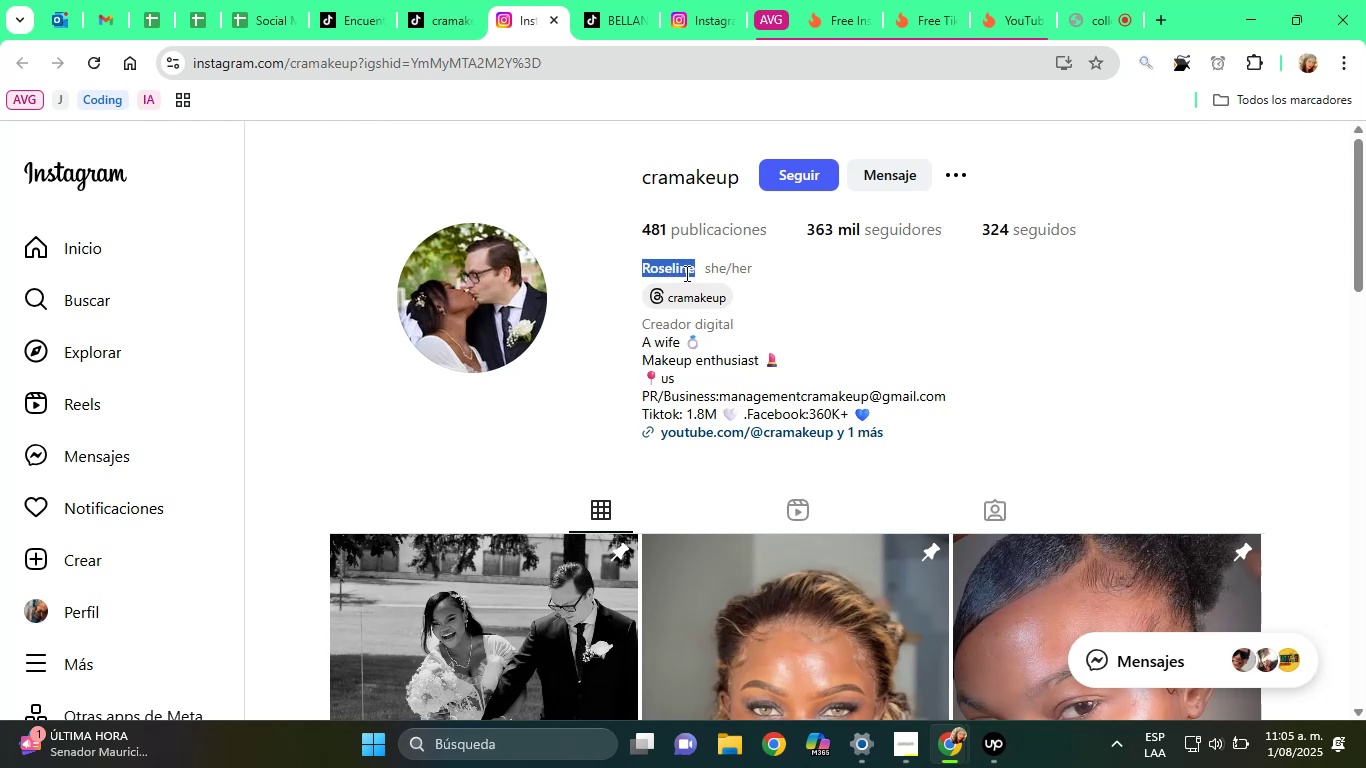 
right_click([685, 273])
 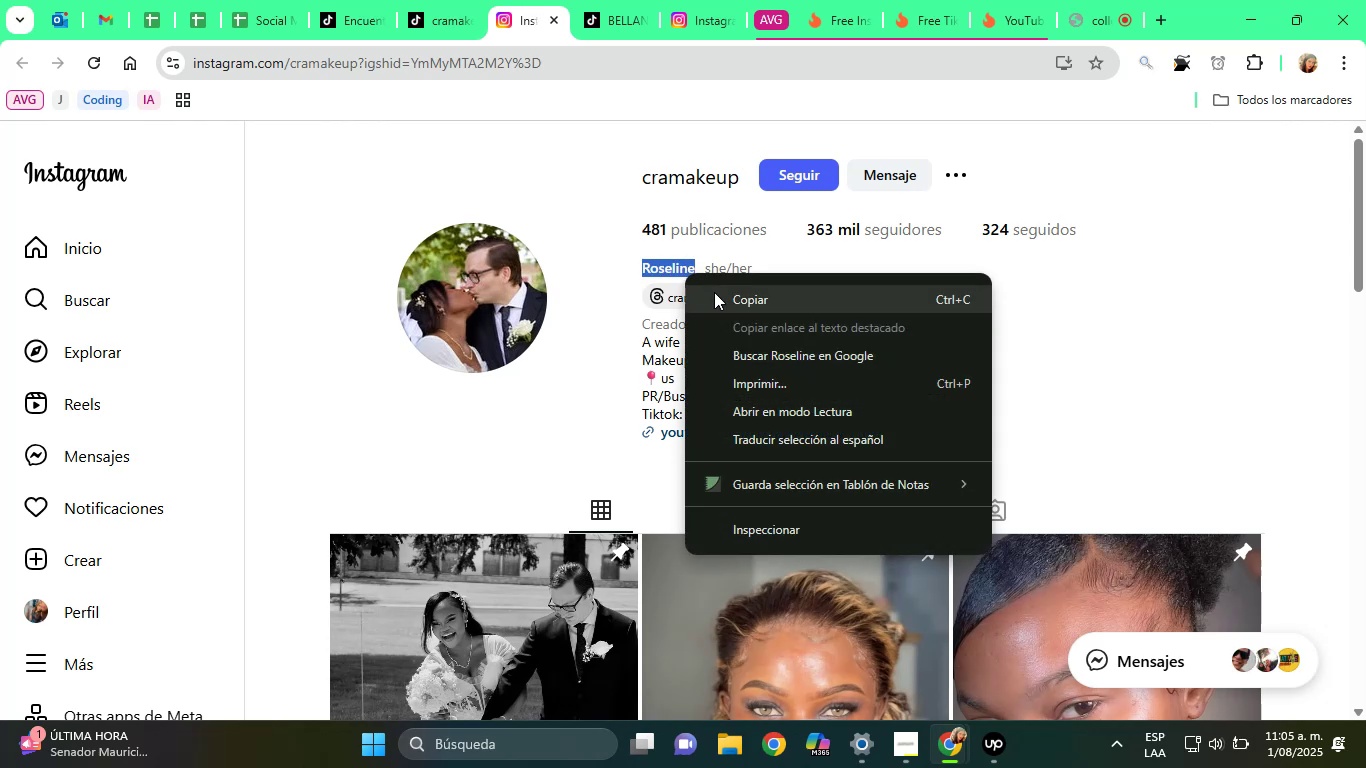 
left_click([716, 293])
 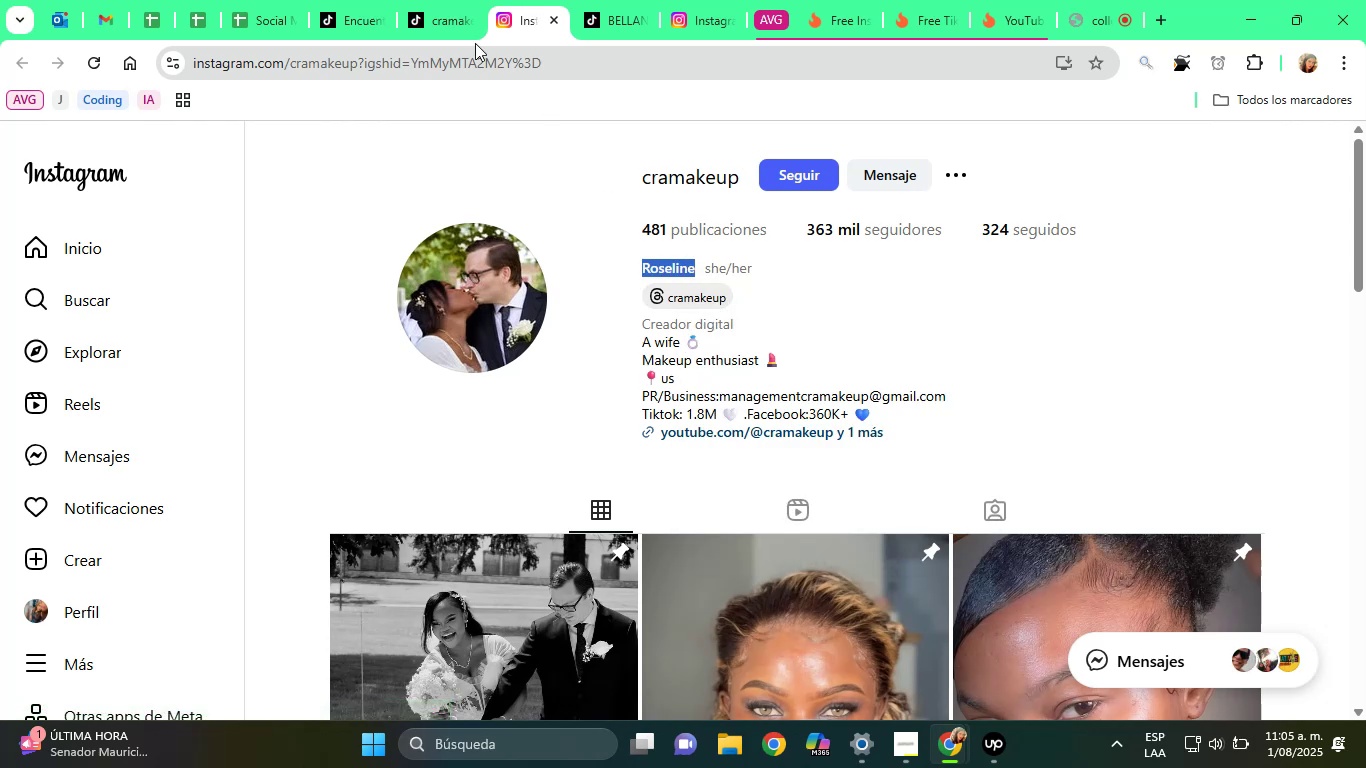 
left_click([297, 0])
 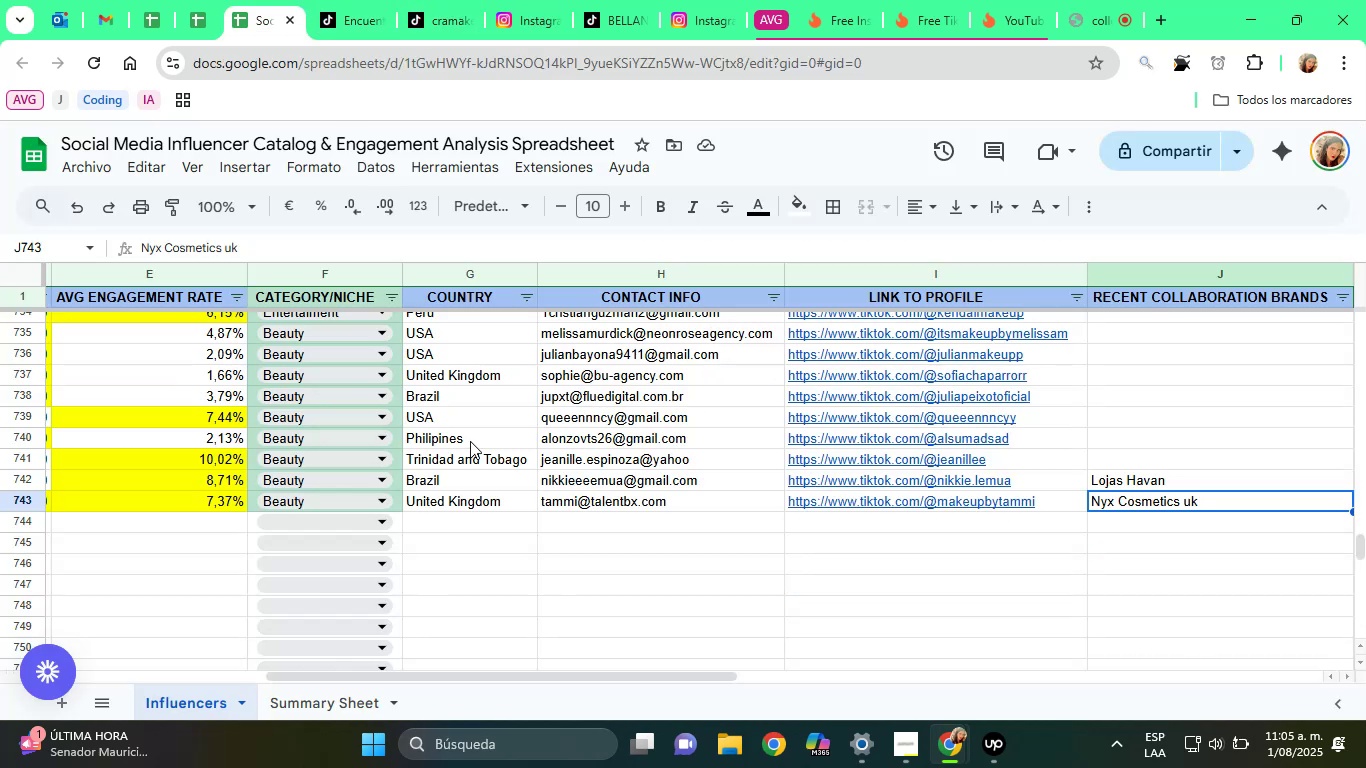 
key(ArrowDown)
 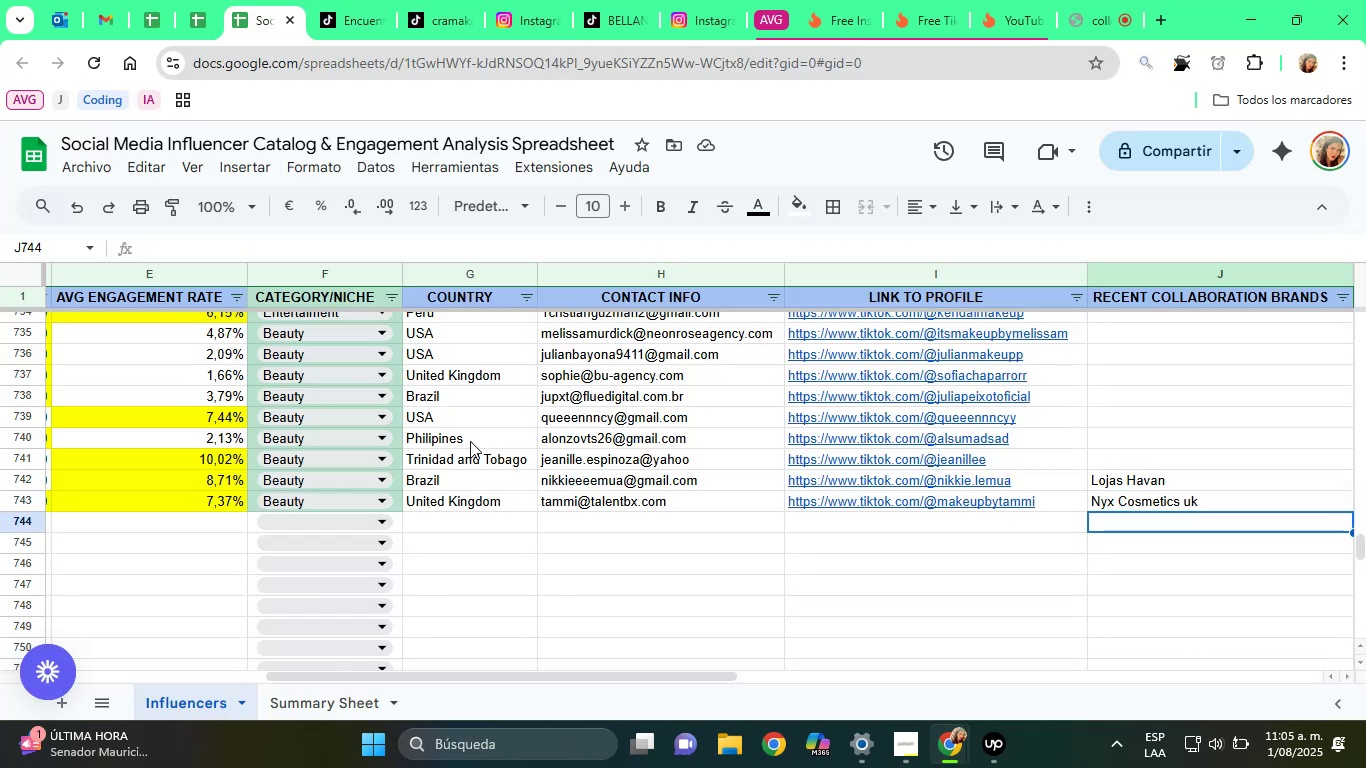 
hold_key(key=ArrowLeft, duration=0.59)
 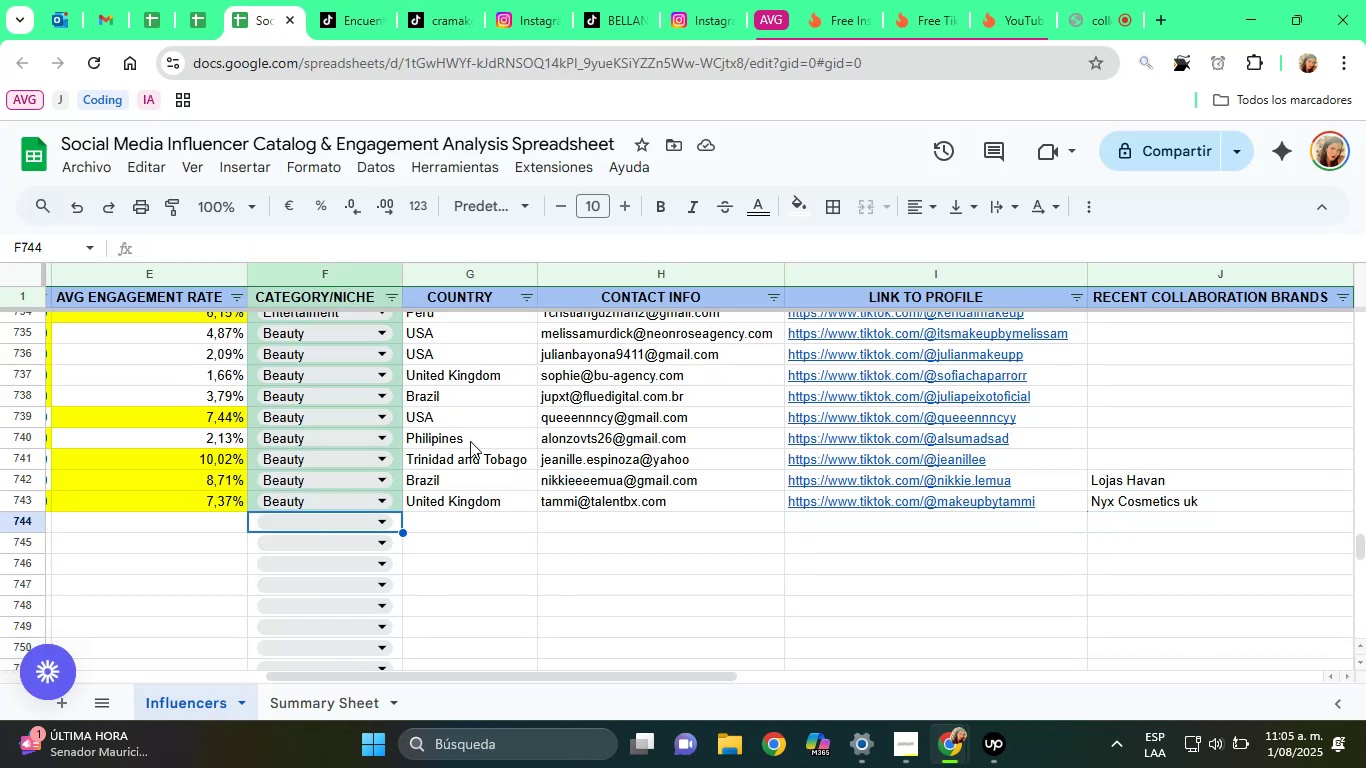 
key(ArrowRight)
 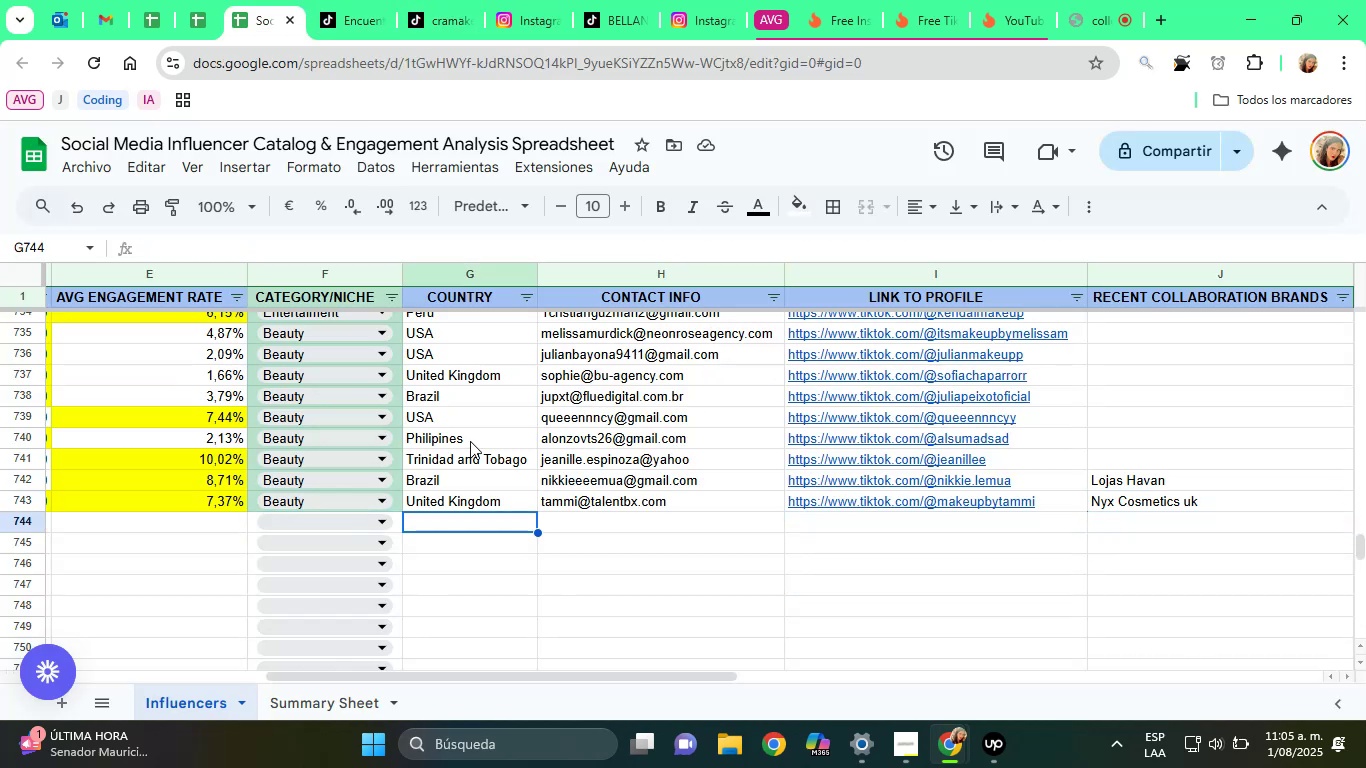 
type(USA)
 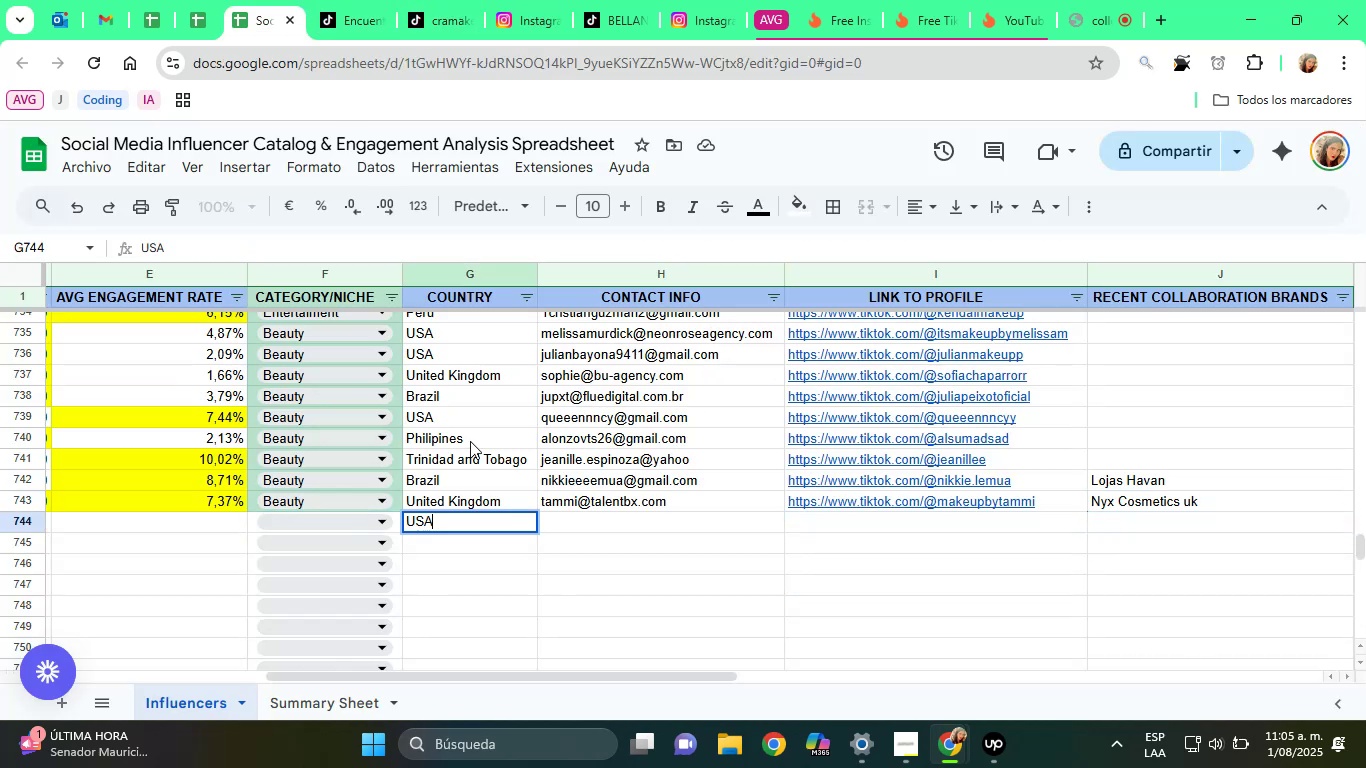 
key(ArrowLeft)
 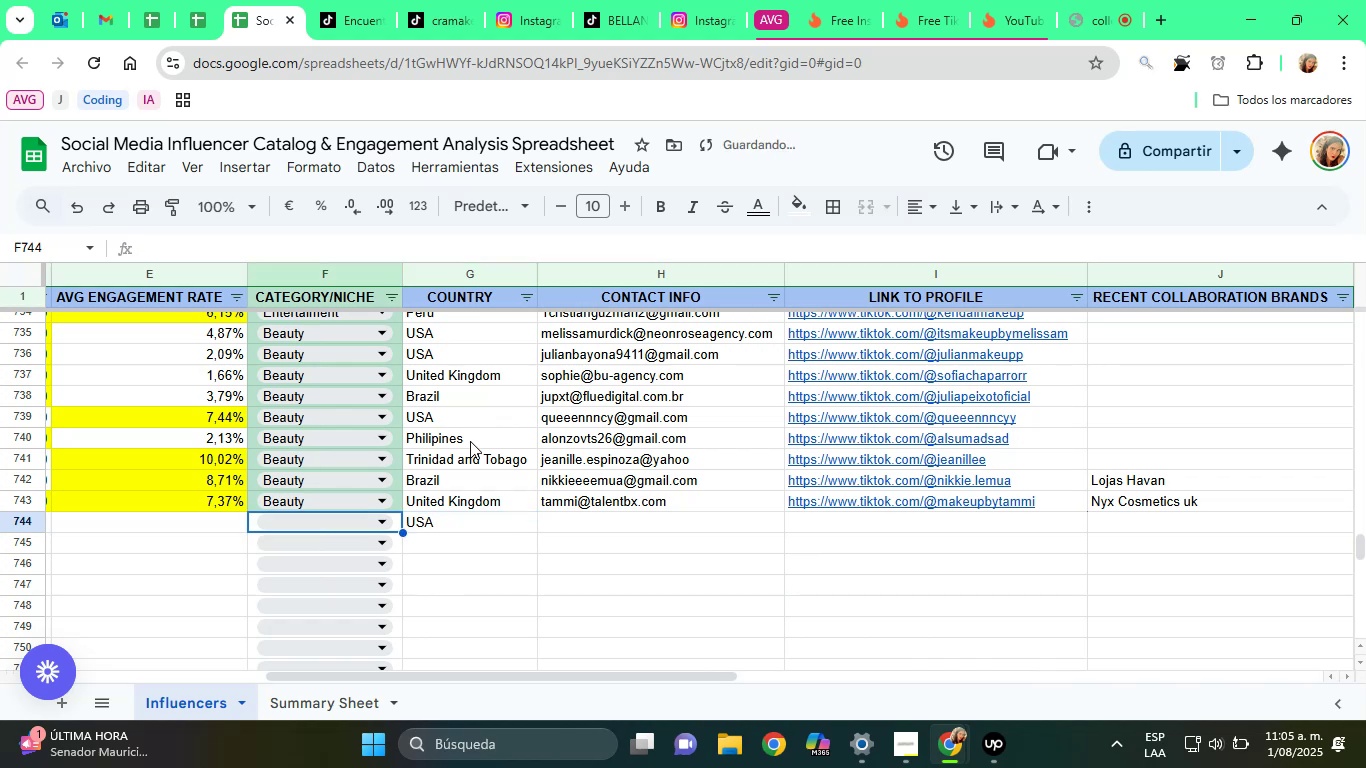 
key(ArrowLeft)
 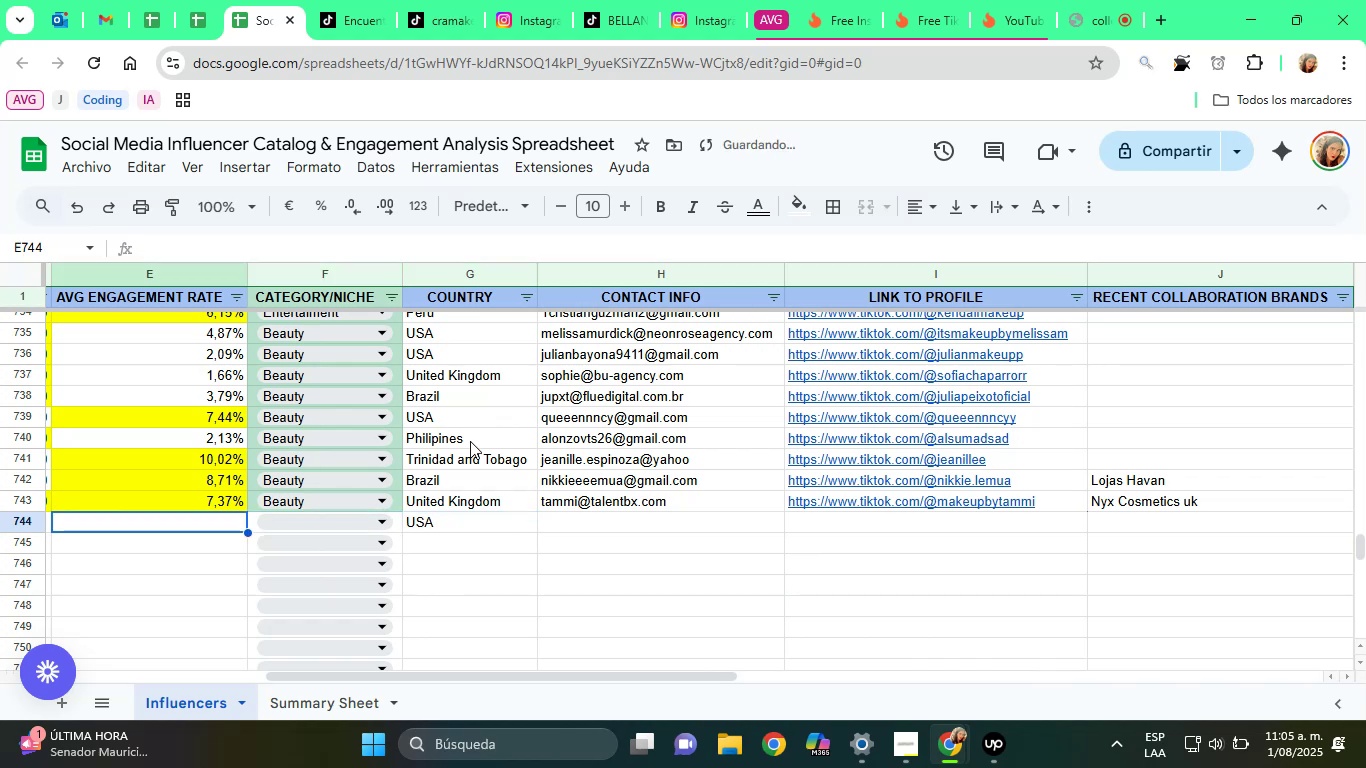 
hold_key(key=ArrowLeft, duration=0.85)
 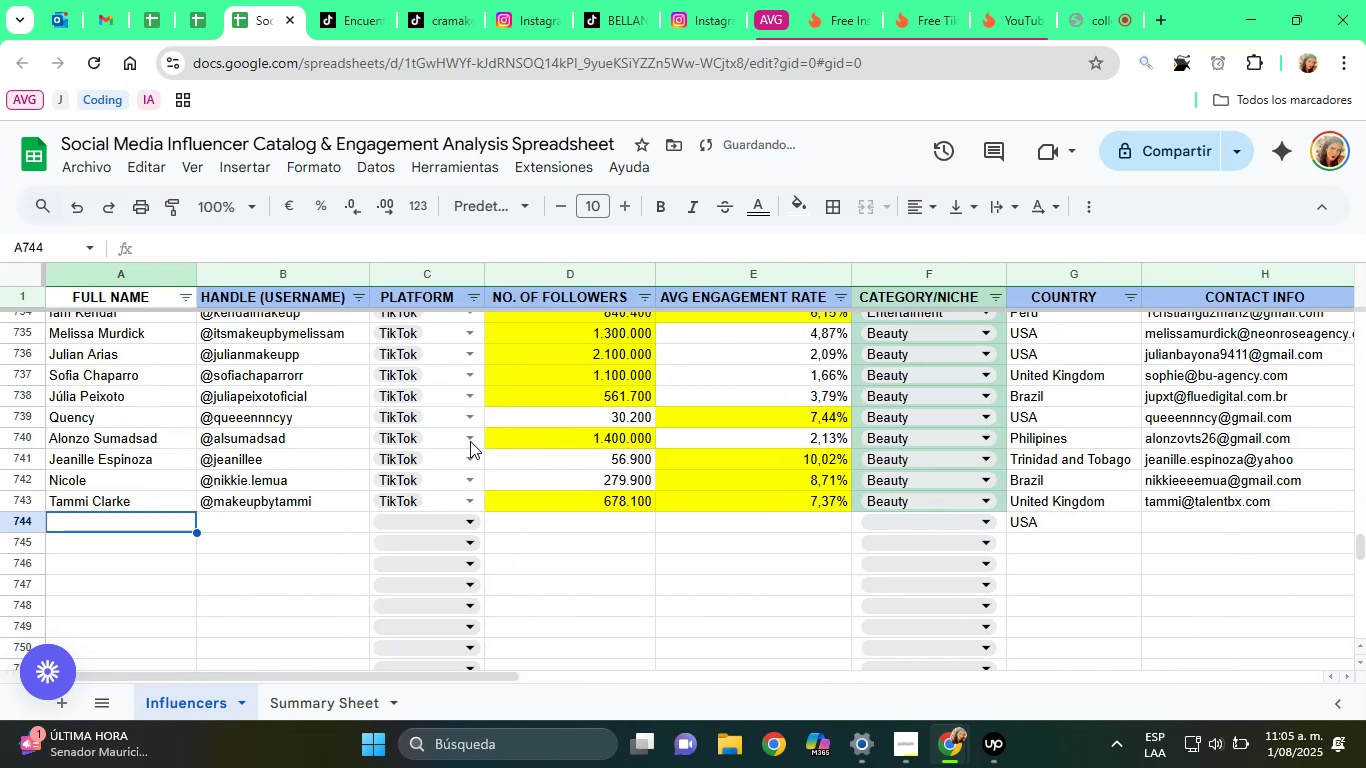 
key(Shift+ShiftRight)
 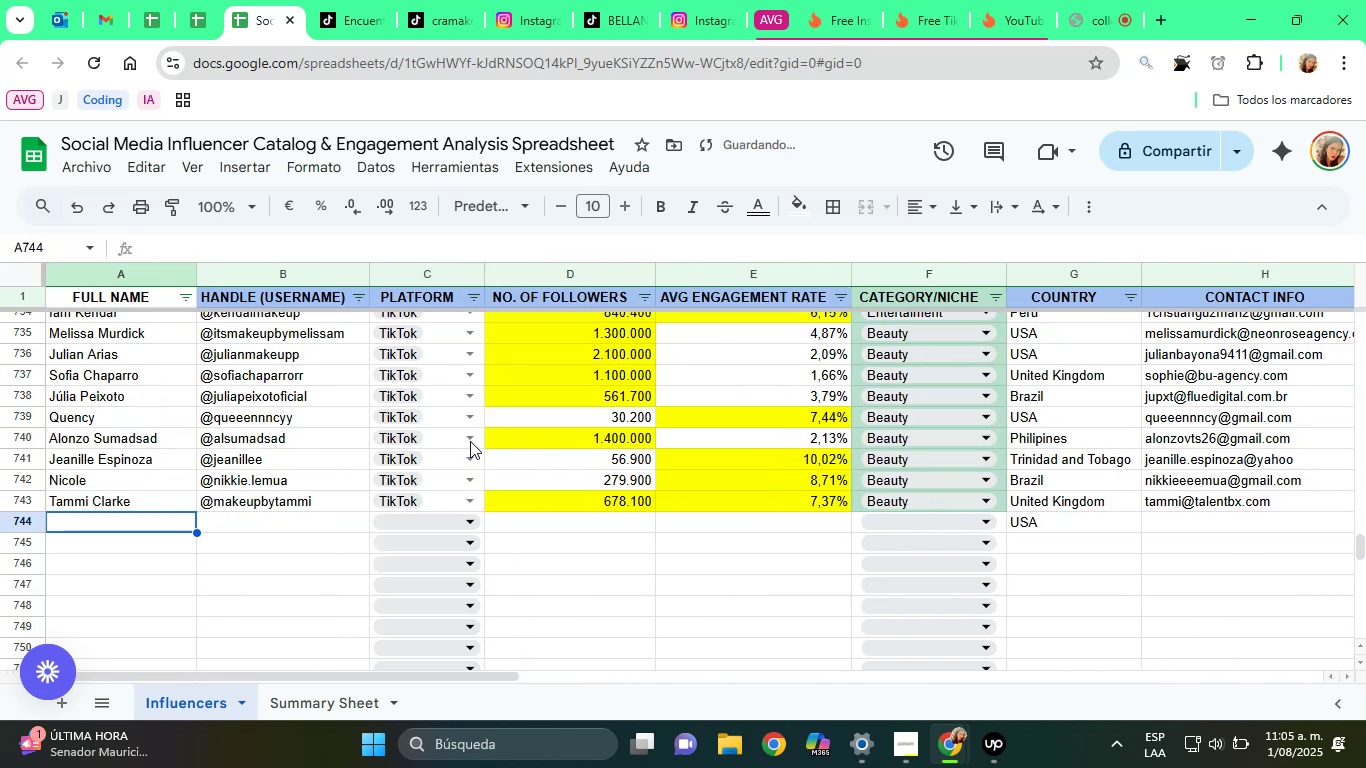 
key(Shift+R)
 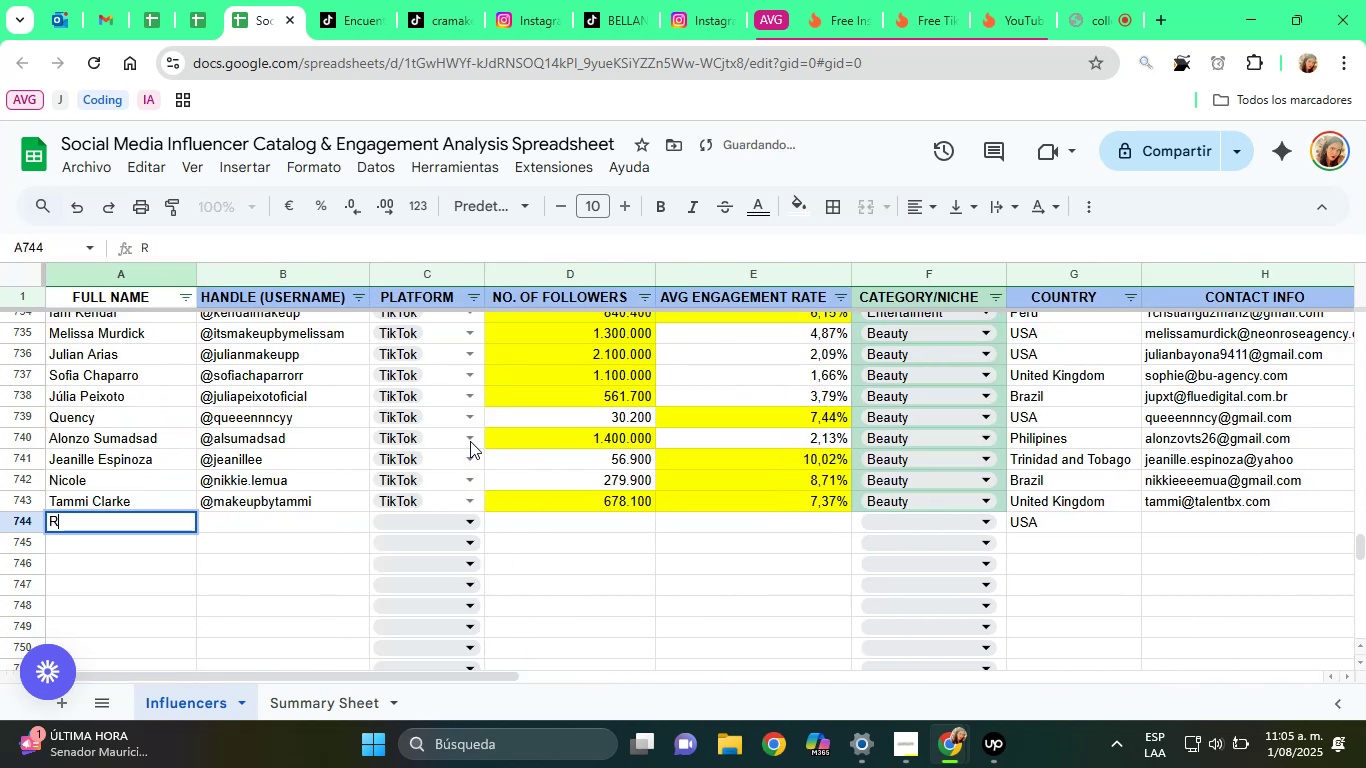 
key(Backspace)
 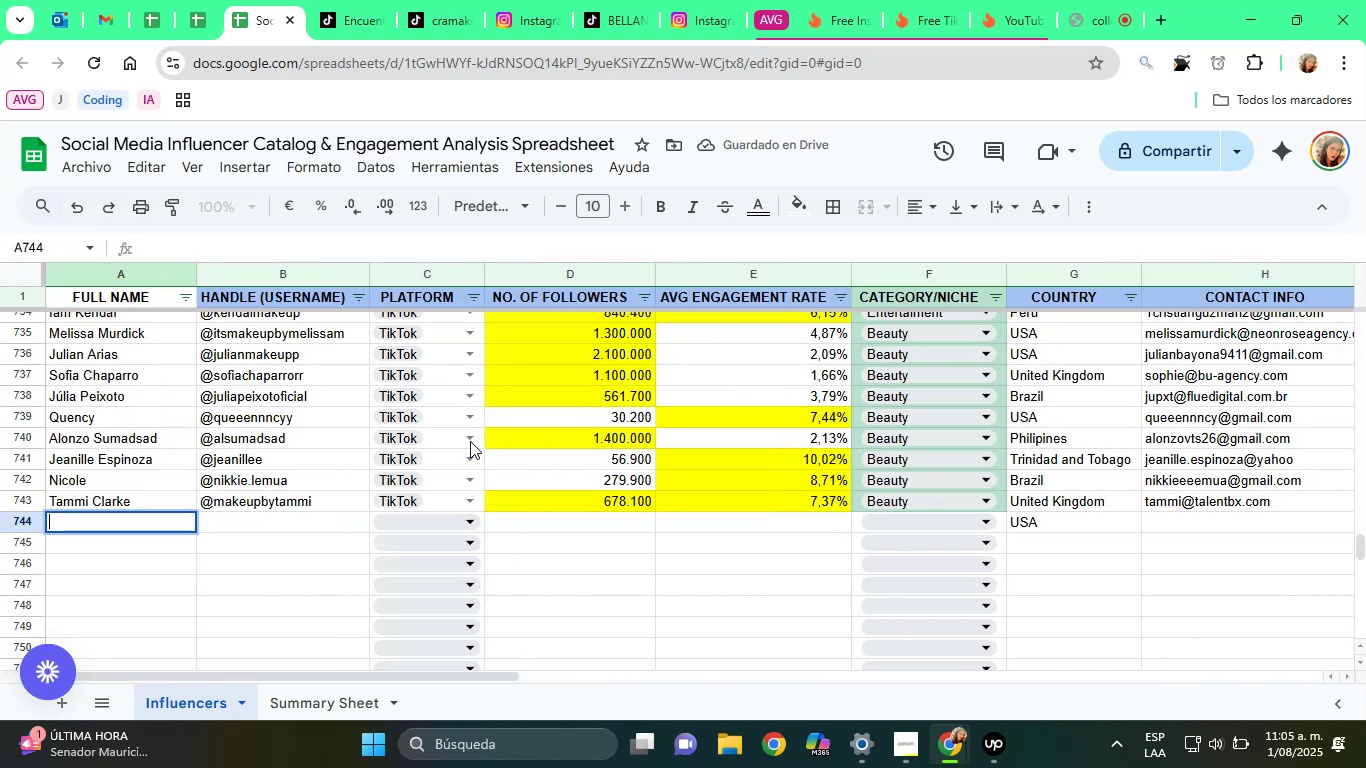 
key(Control+V)
 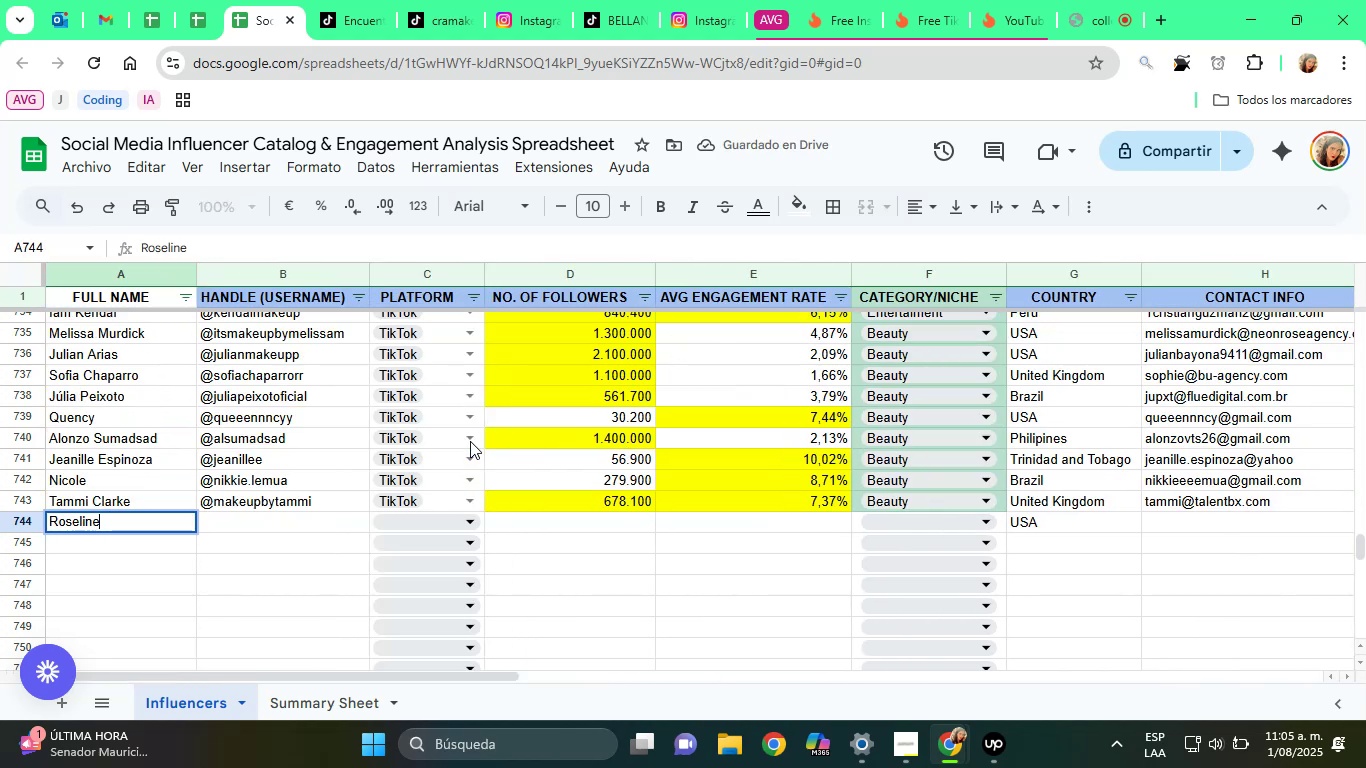 
key(ArrowRight)
 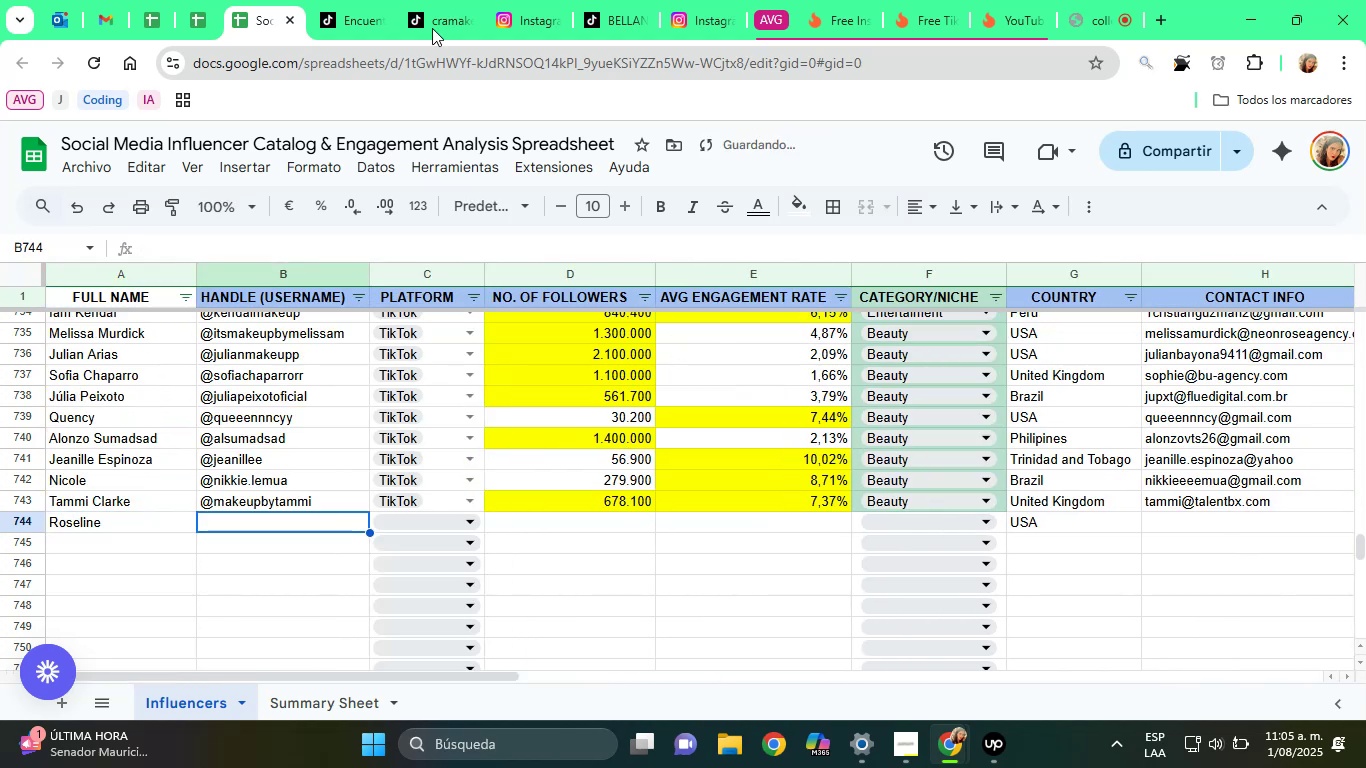 
left_click([451, 0])
 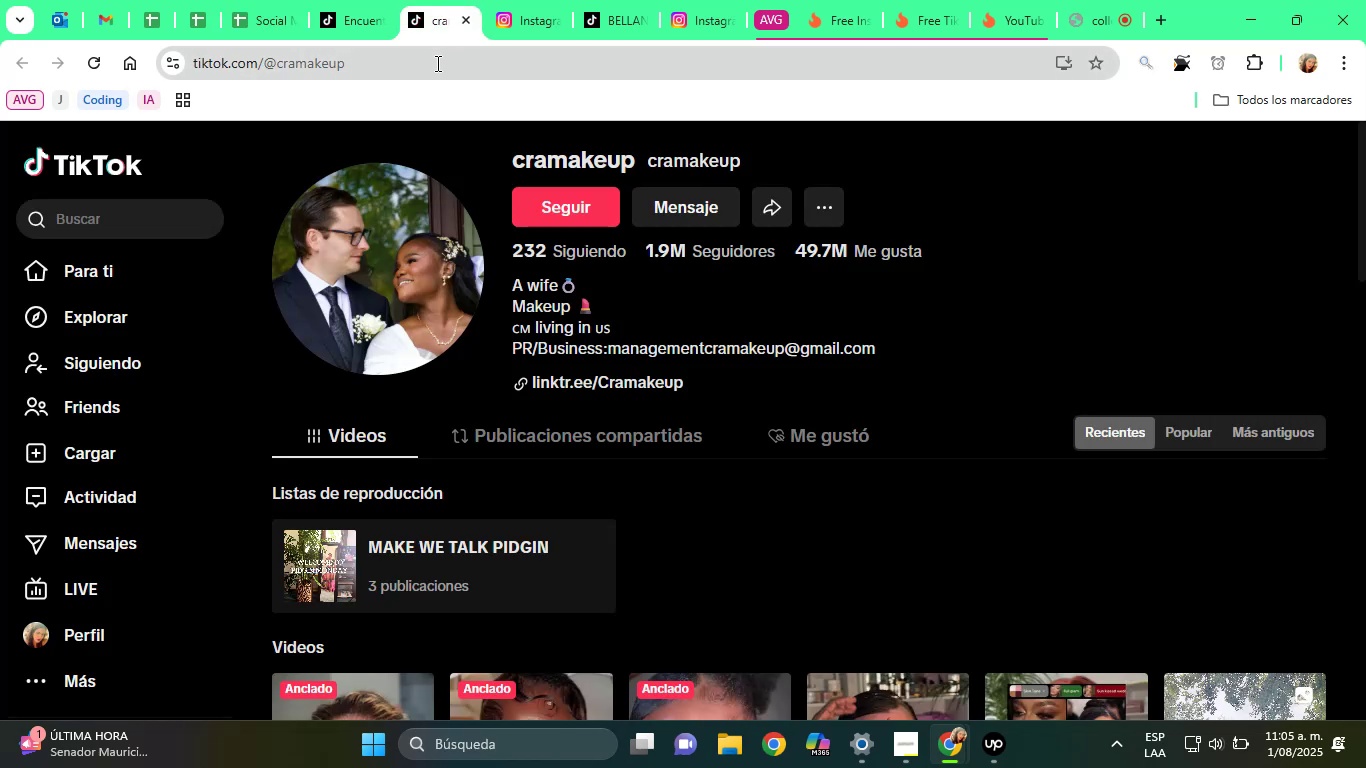 
double_click([436, 63])
 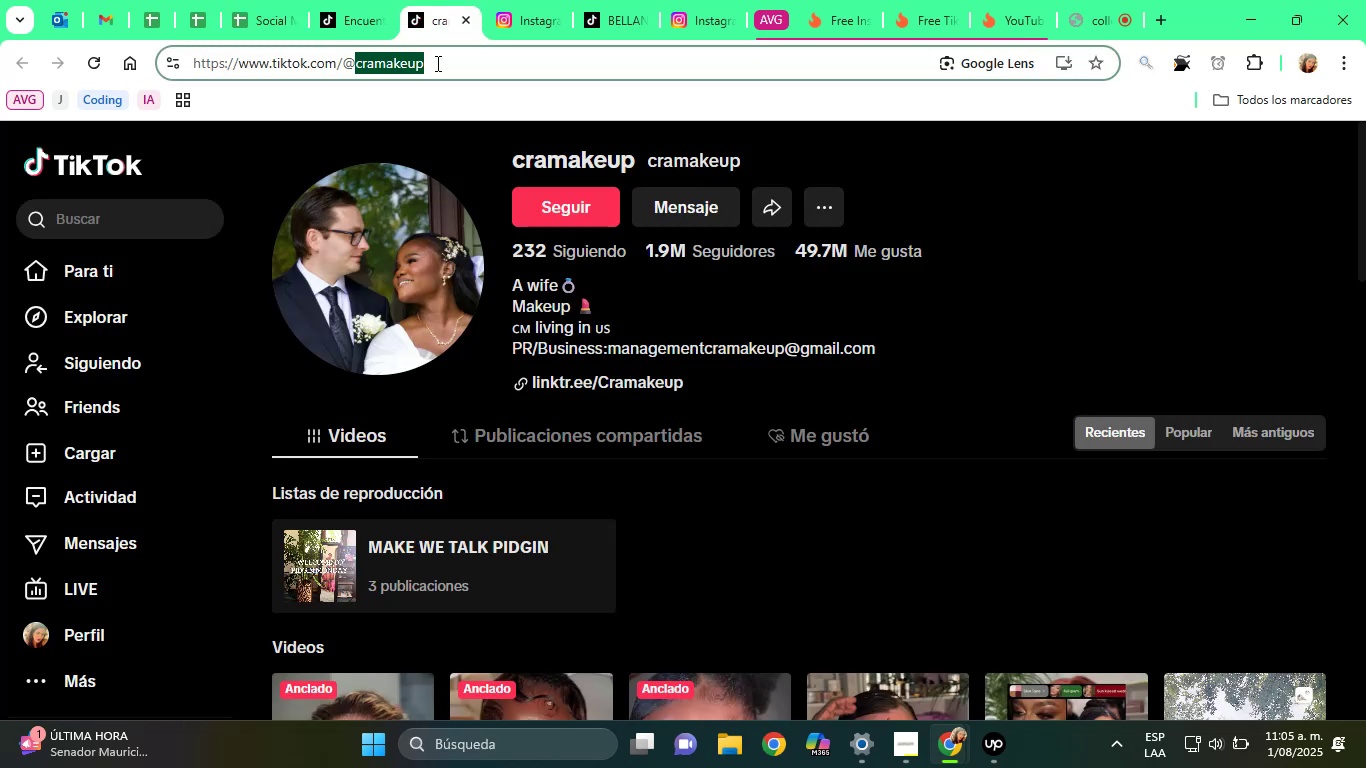 
triple_click([436, 63])
 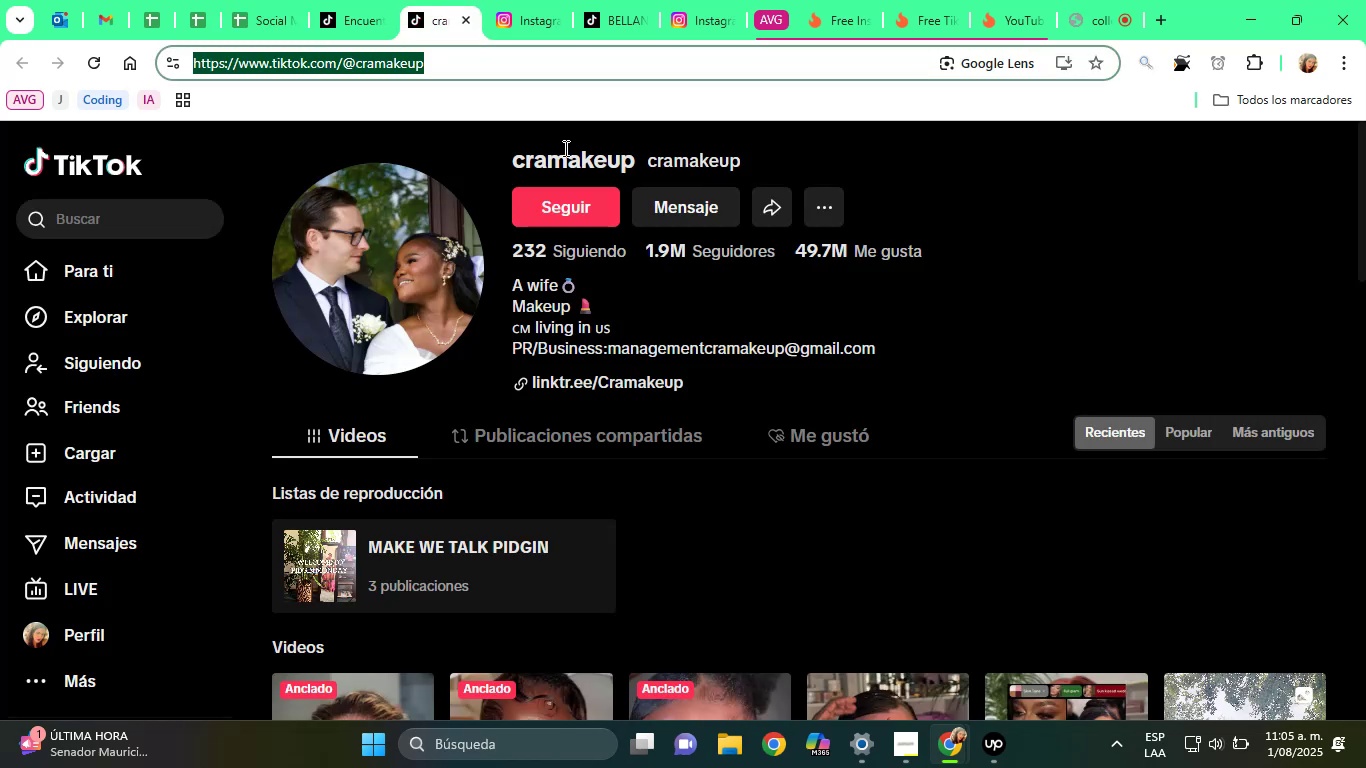 
double_click([569, 151])
 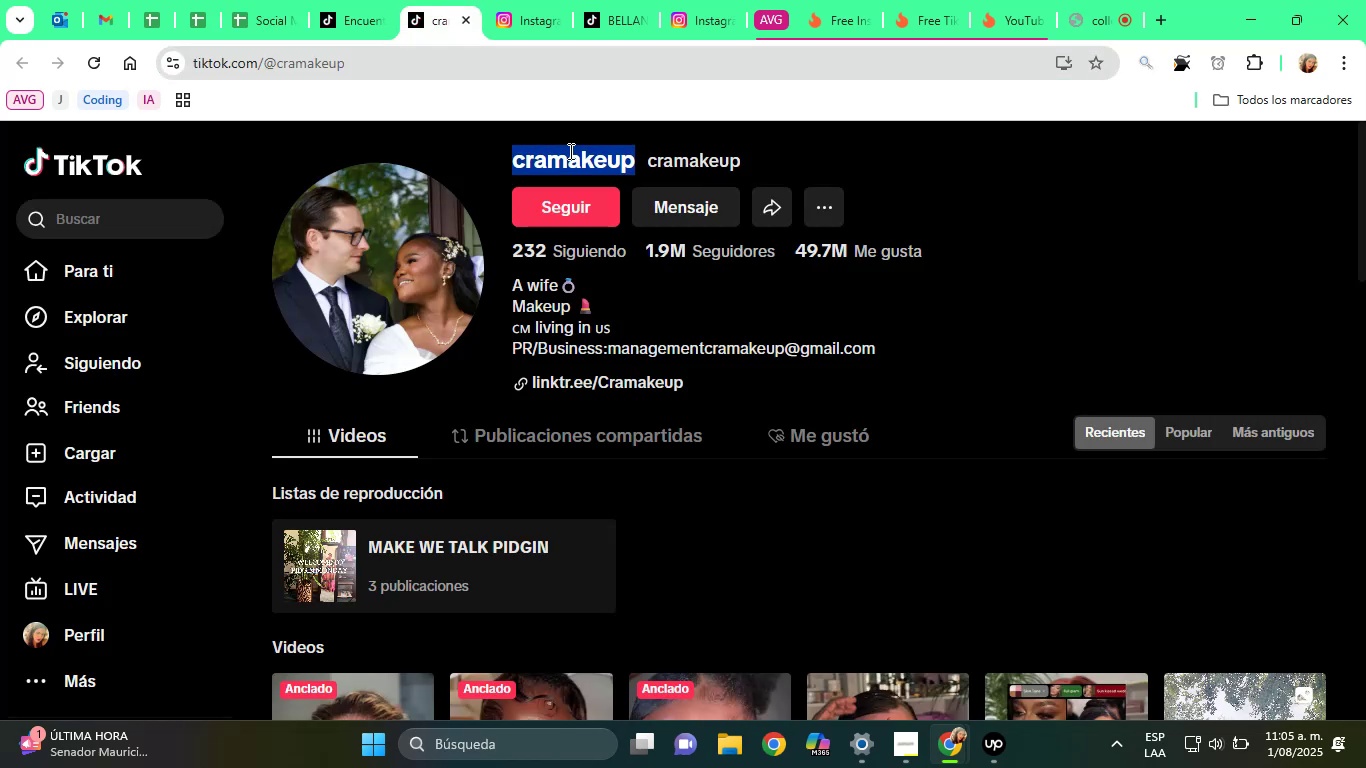 
key(Control+C)
 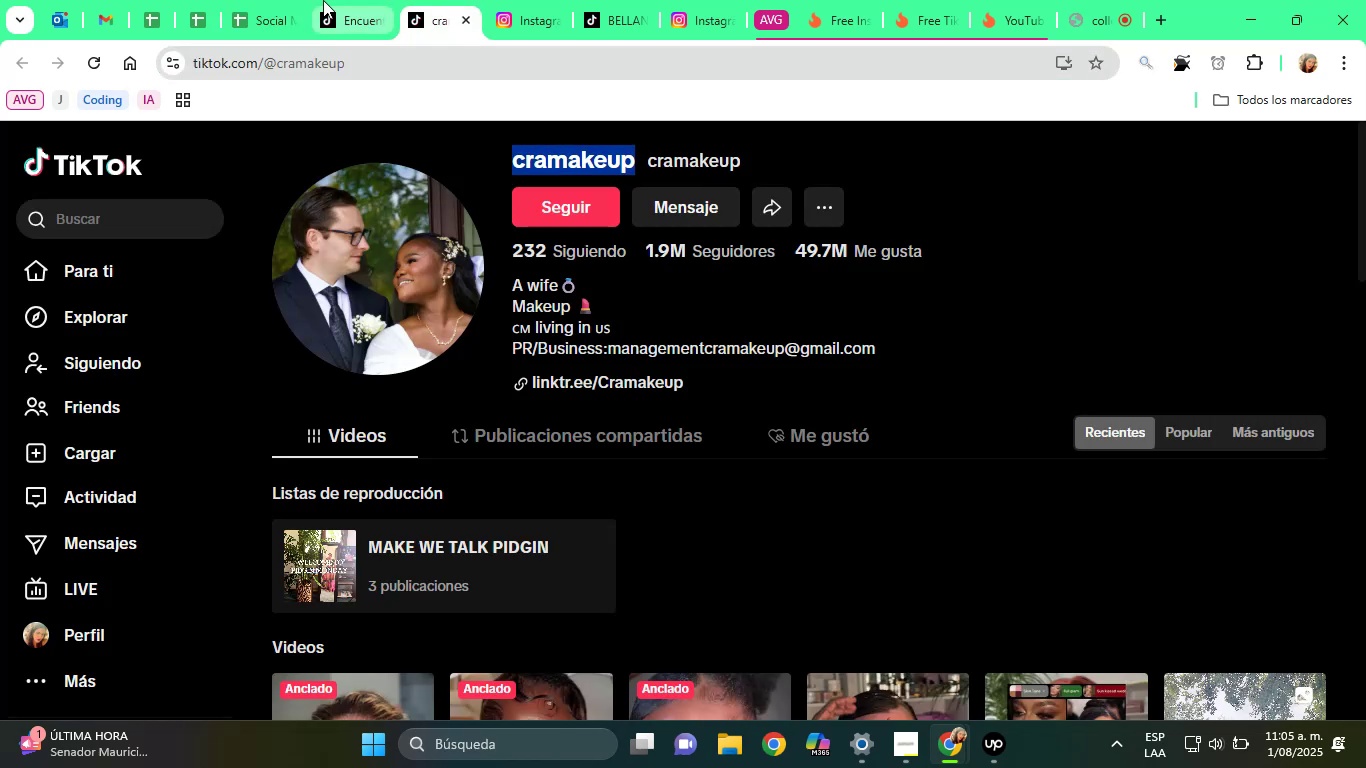 
left_click([292, 0])
 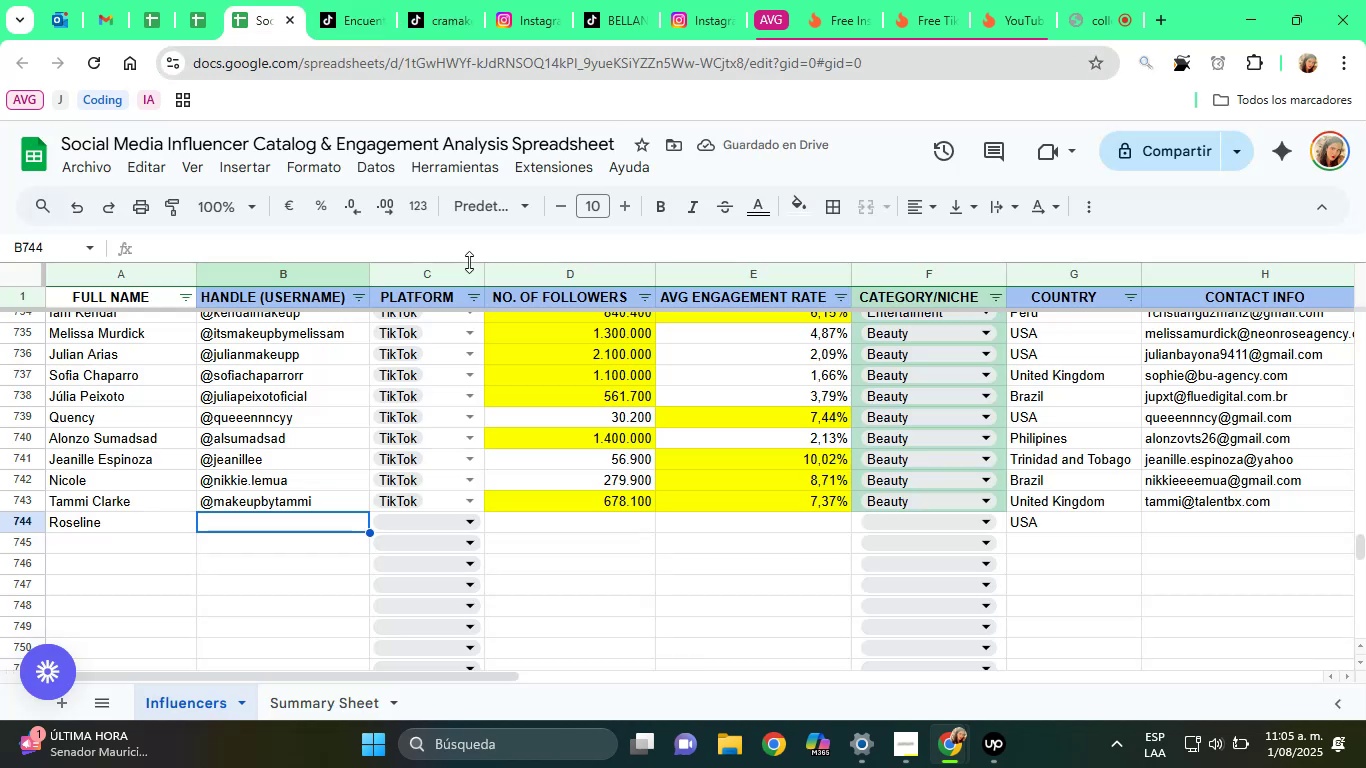 
key(Alt+Control+AltRight)
 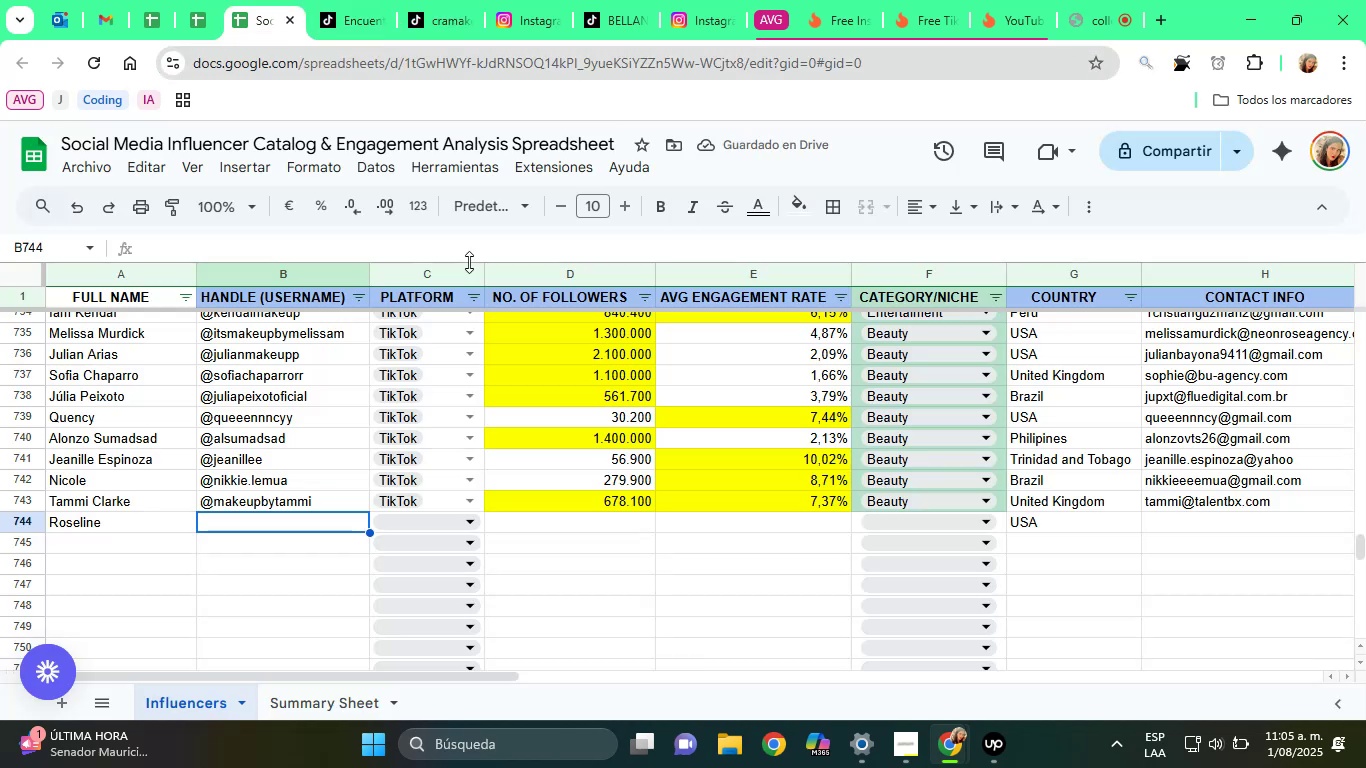 
key(Control+ControlLeft)
 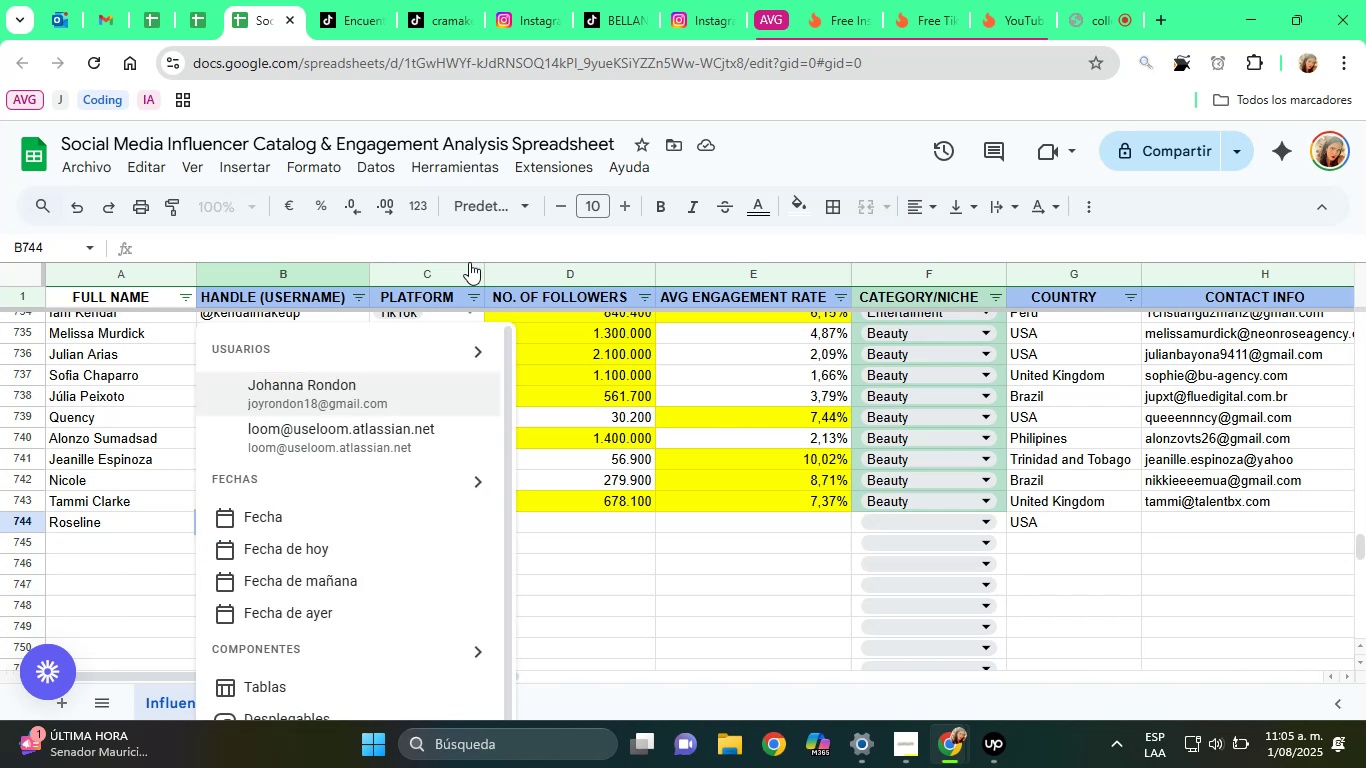 
key(Alt+Control+Q)
 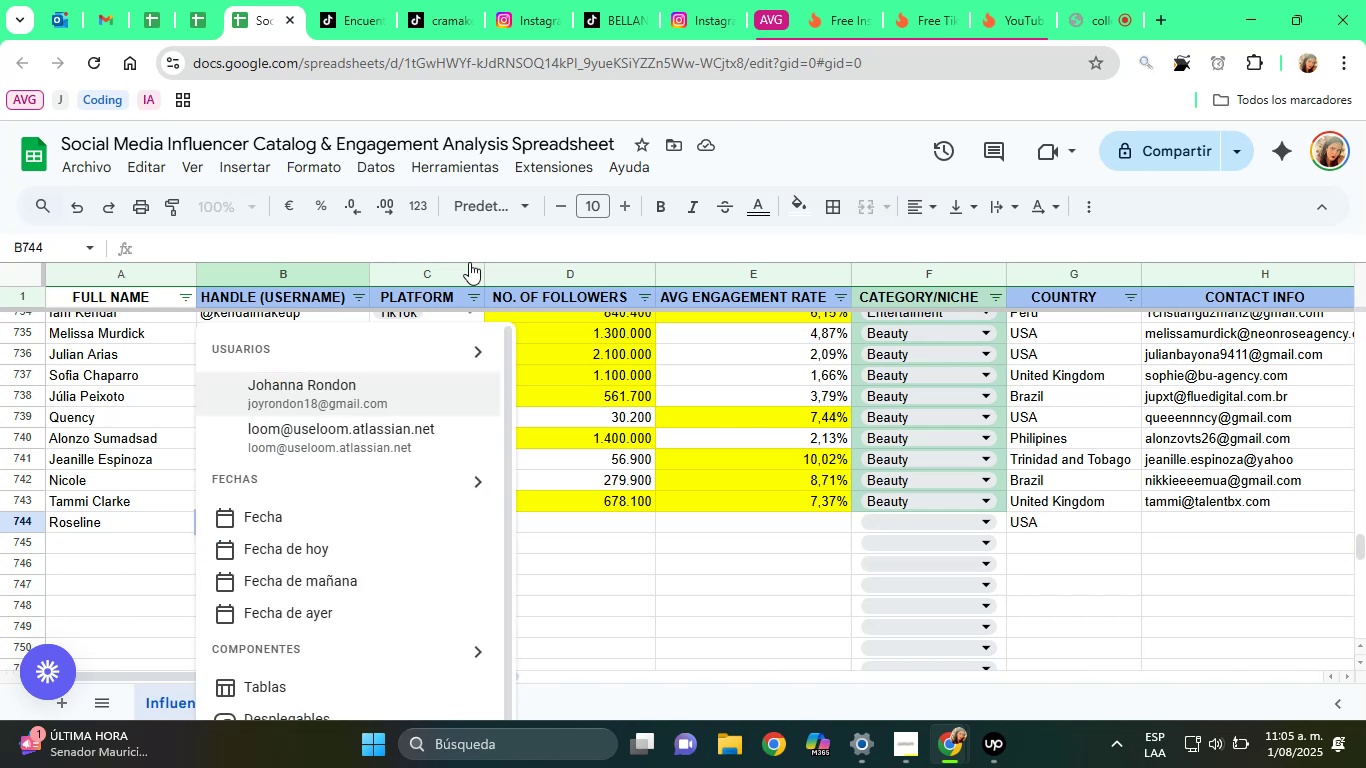 
key(Control+ControlLeft)
 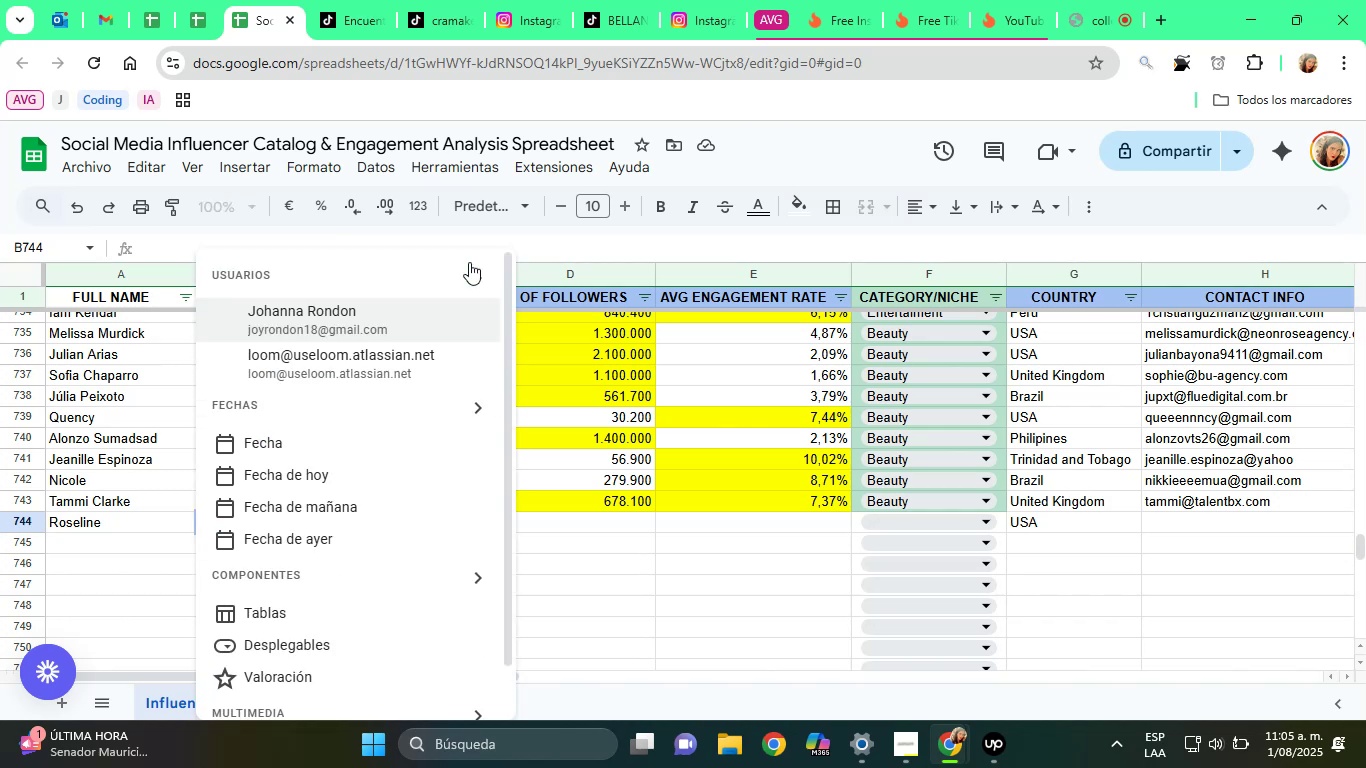 
key(Control+V)
 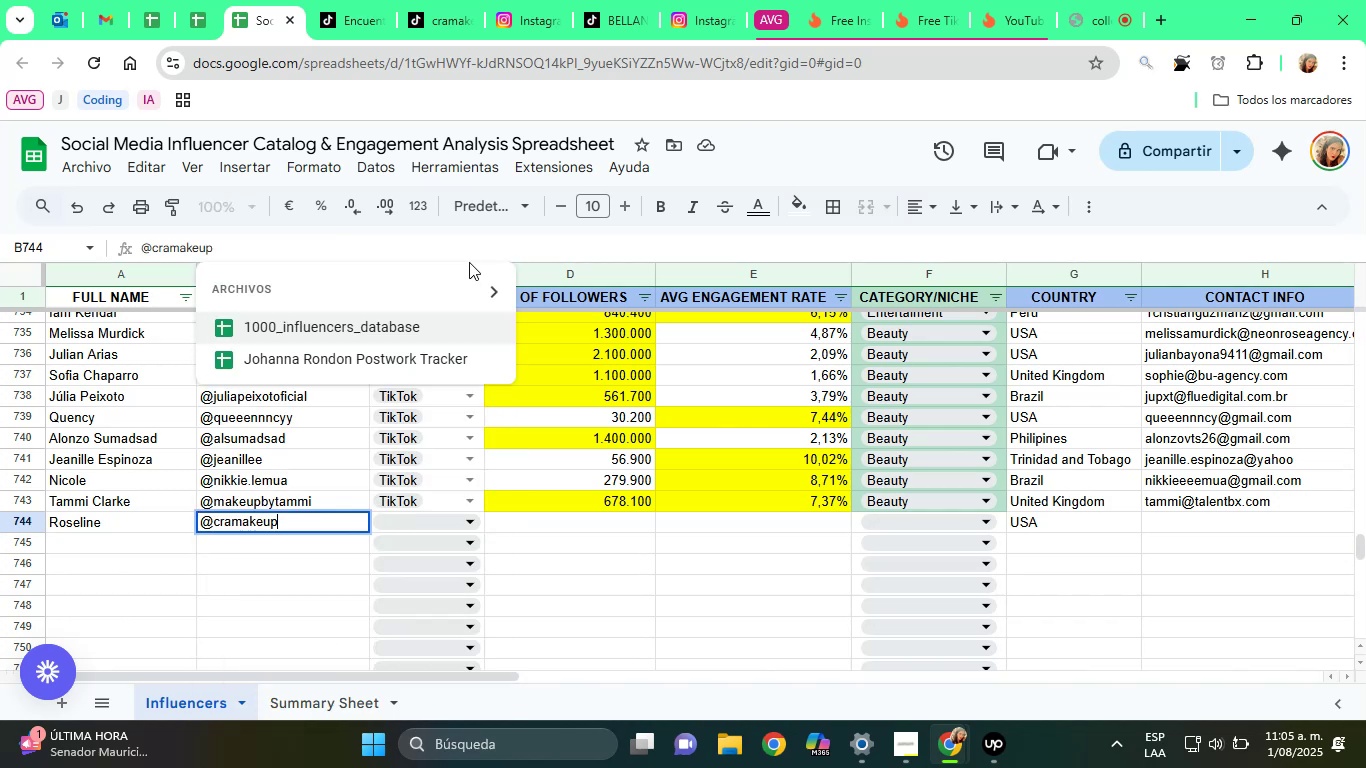 
key(ArrowRight)
 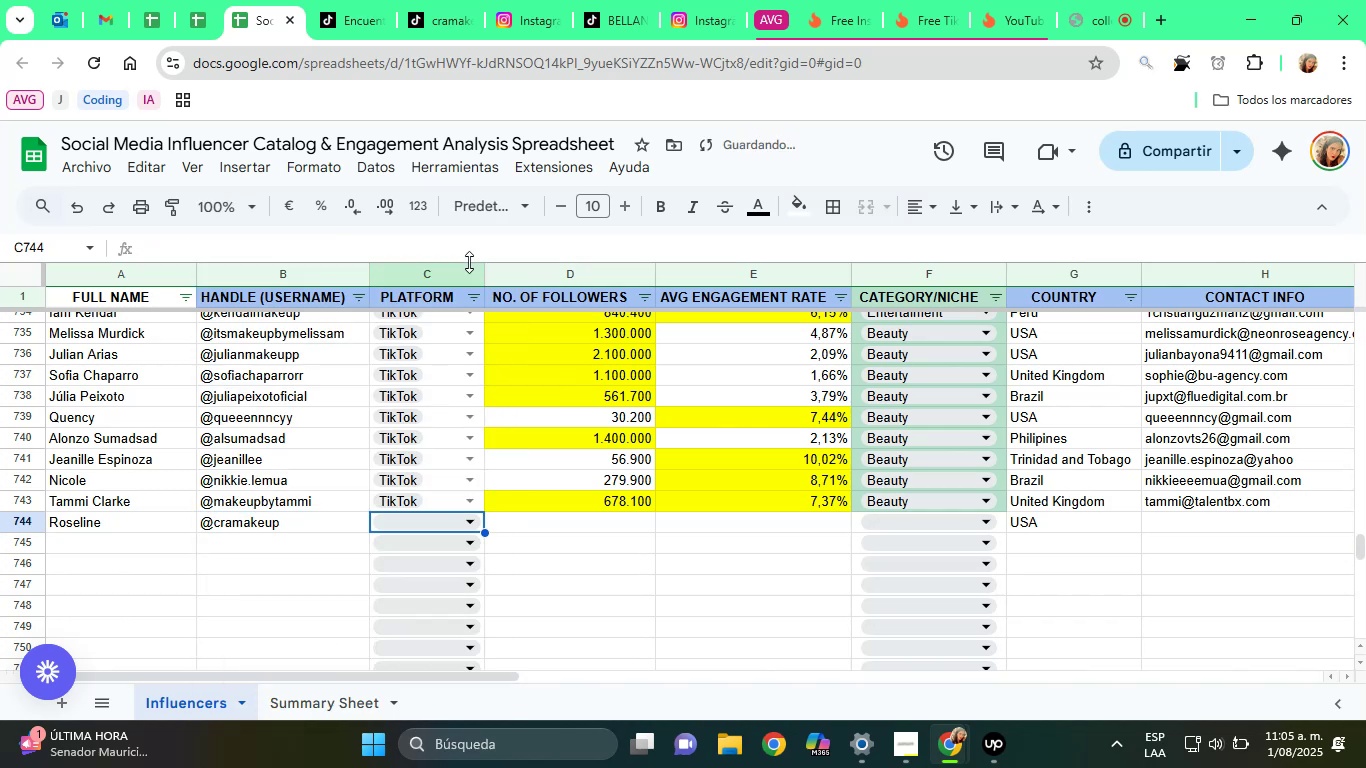 
key(T)
 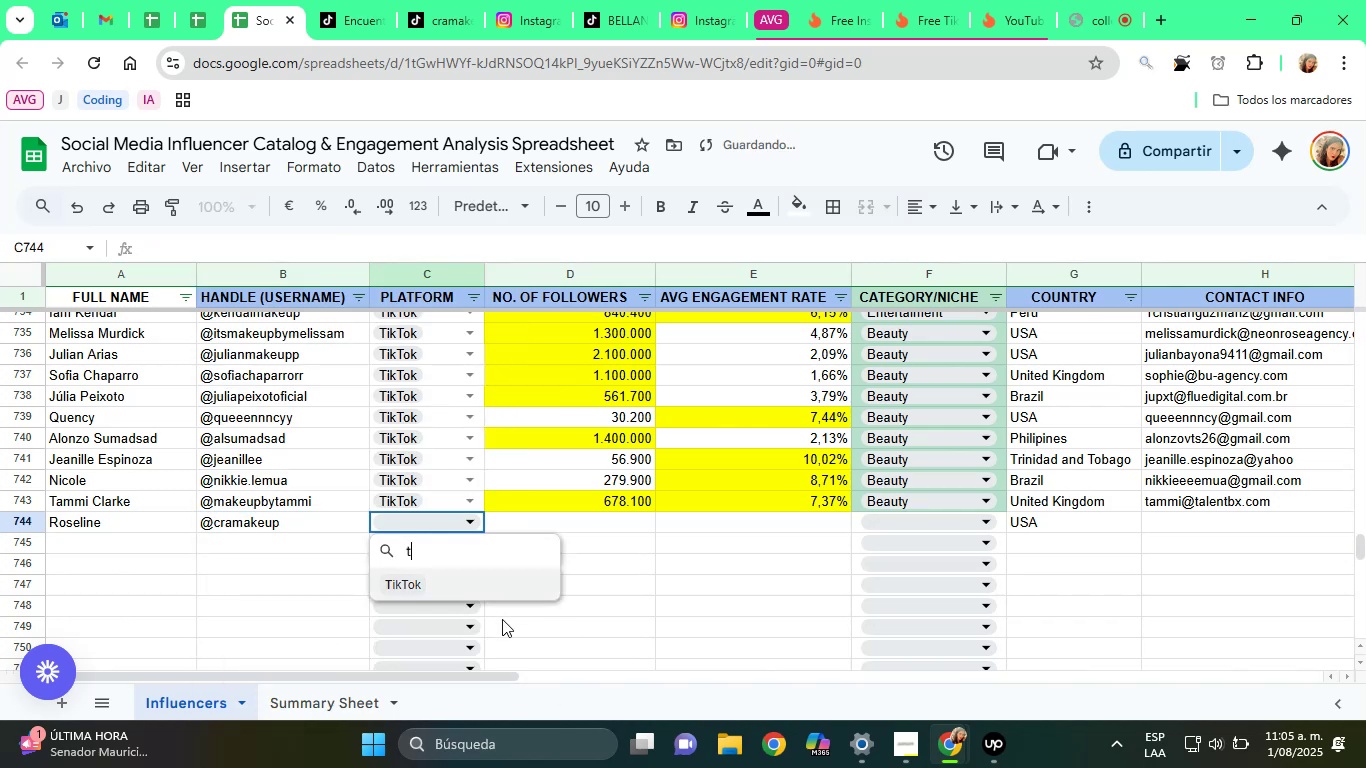 
left_click([413, 594])
 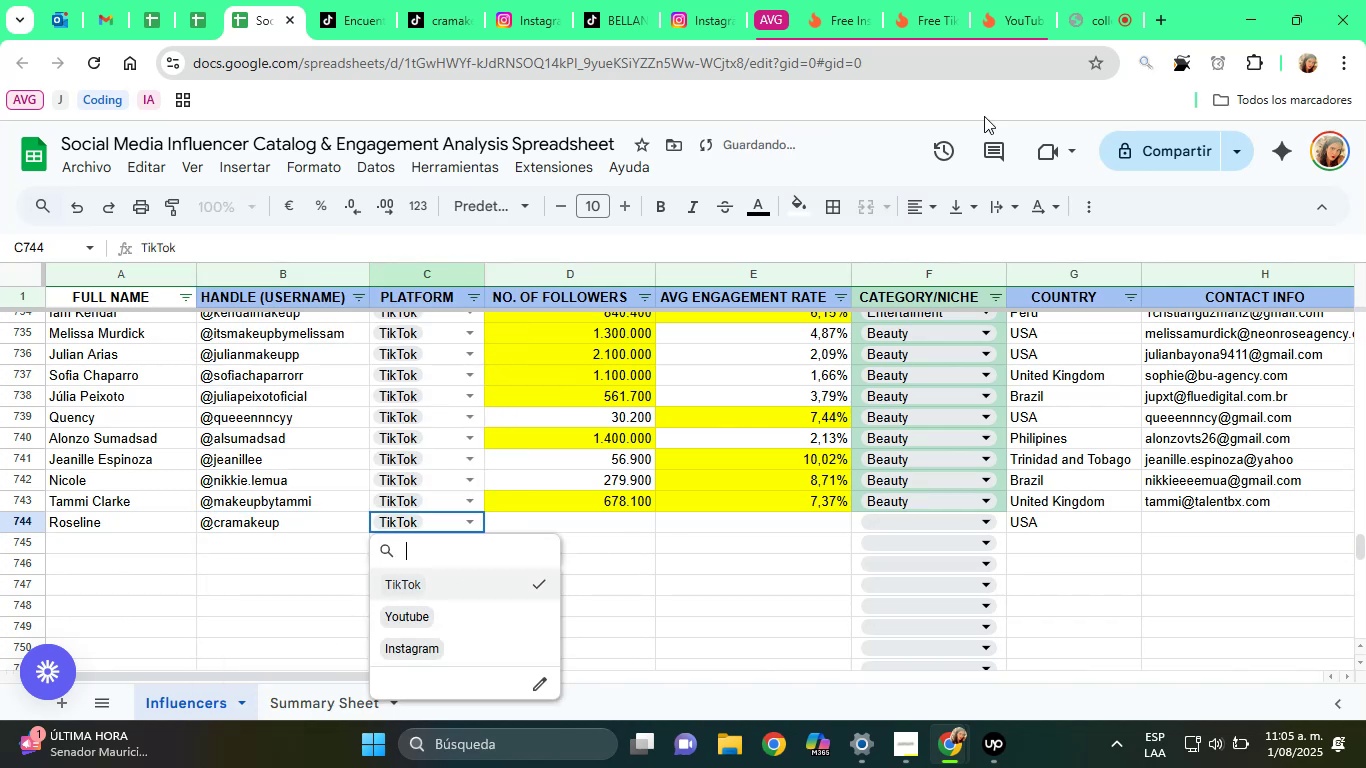 
left_click([915, 0])
 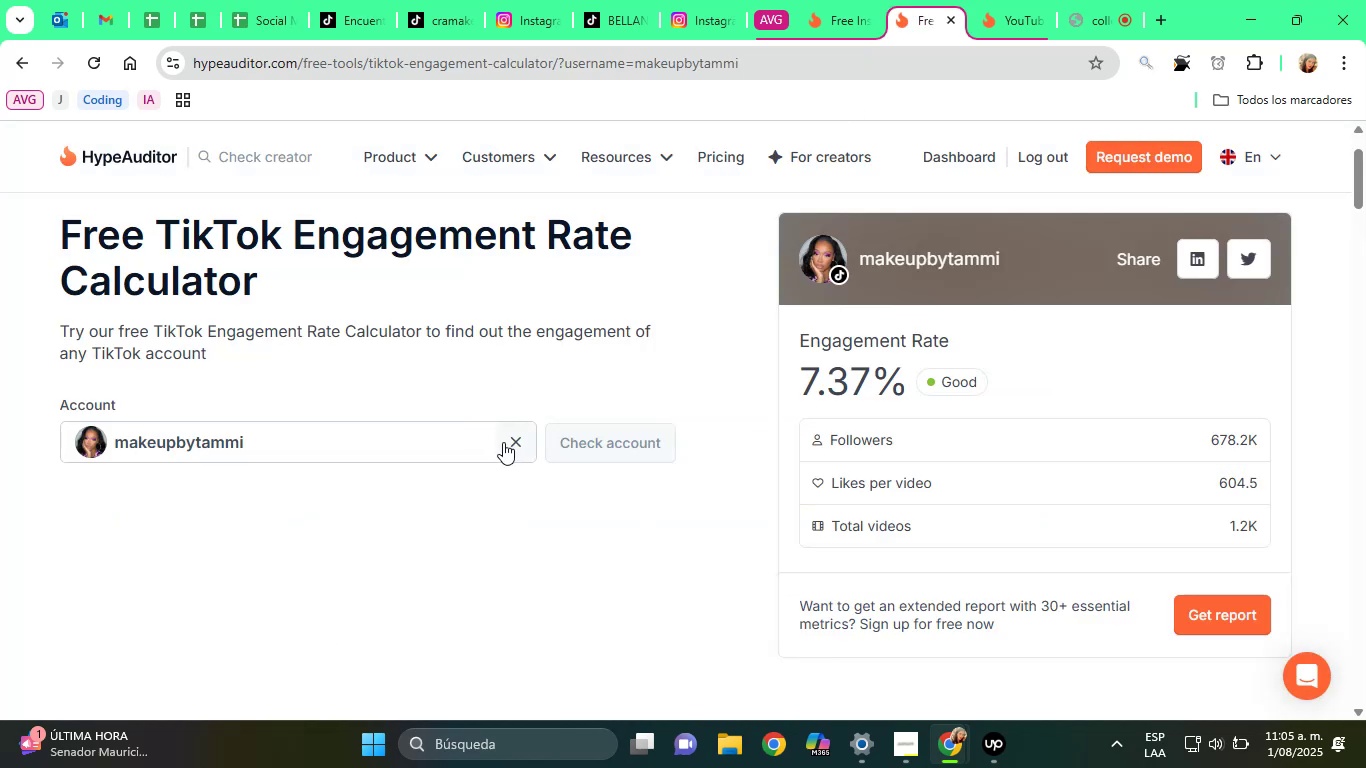 
double_click([419, 439])
 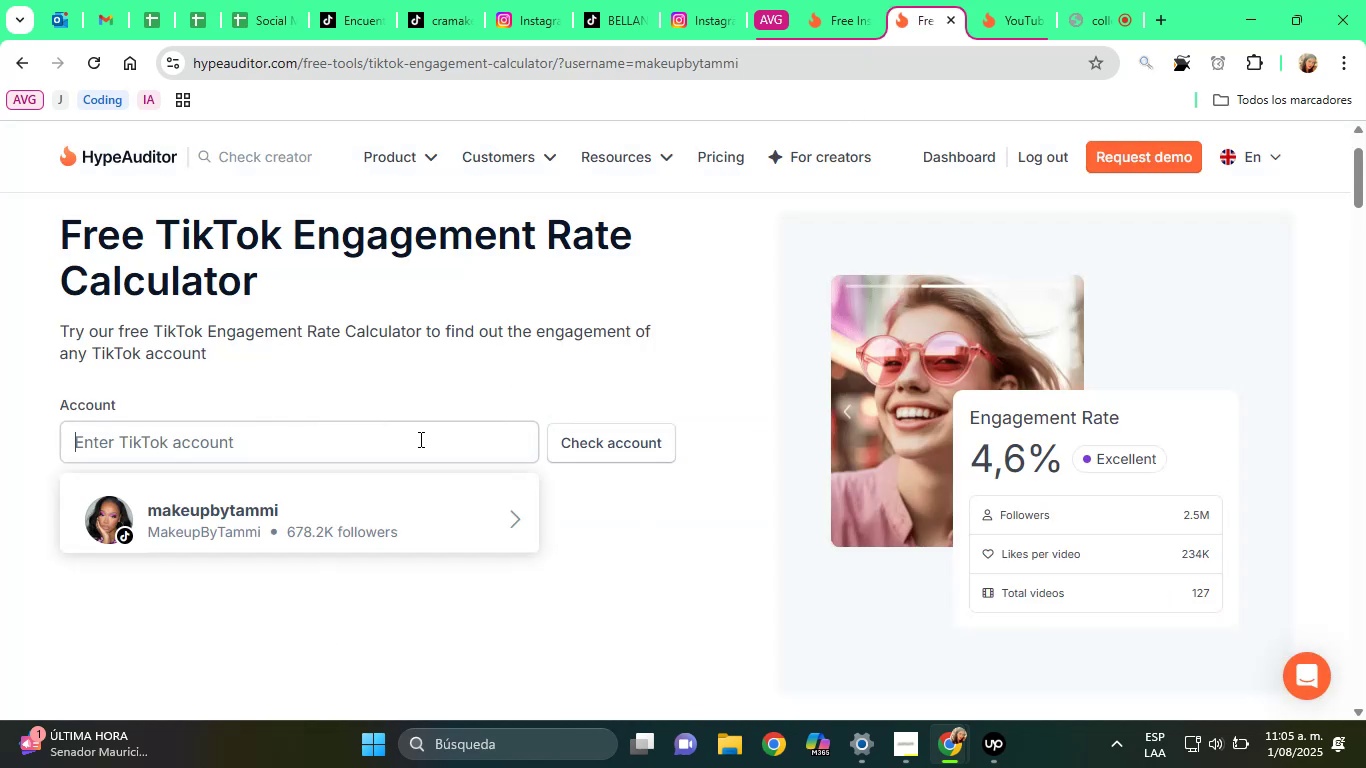 
key(Control+ControlLeft)
 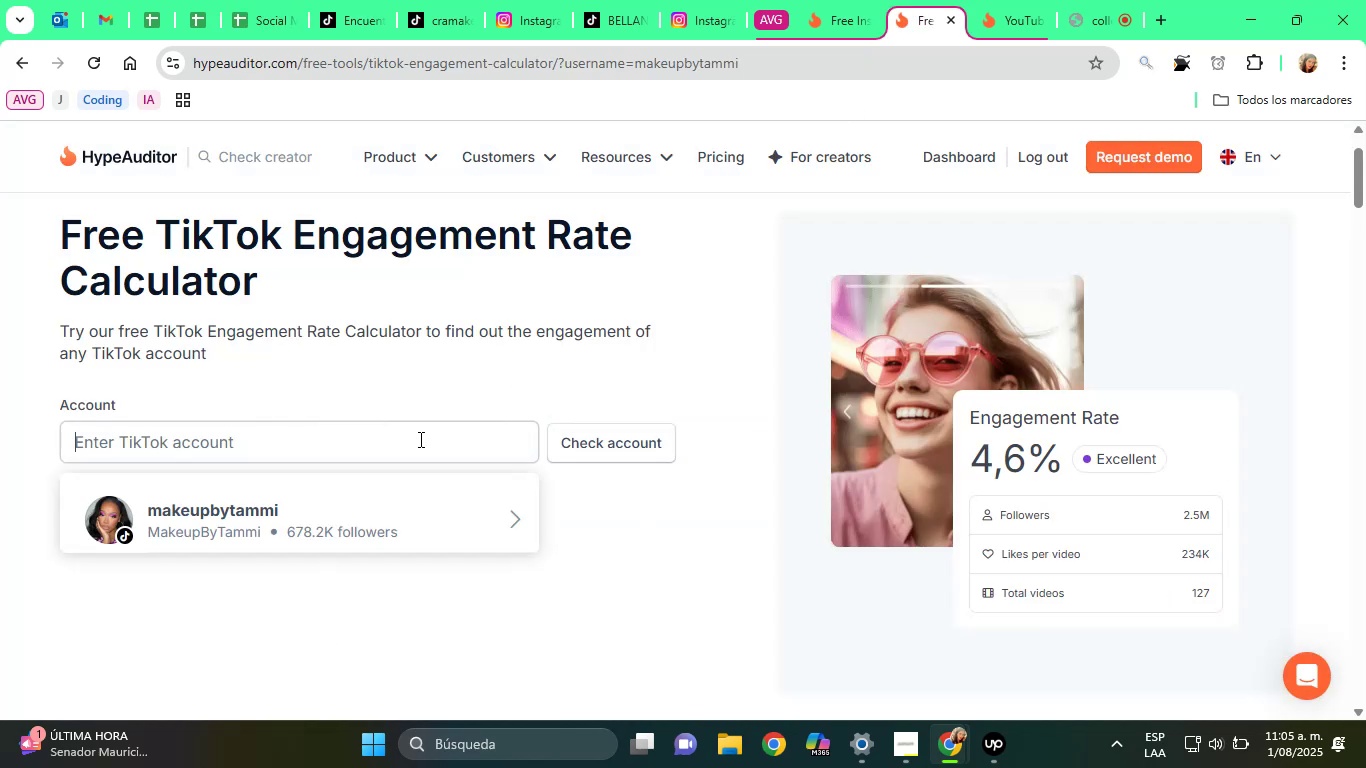 
key(Control+V)
 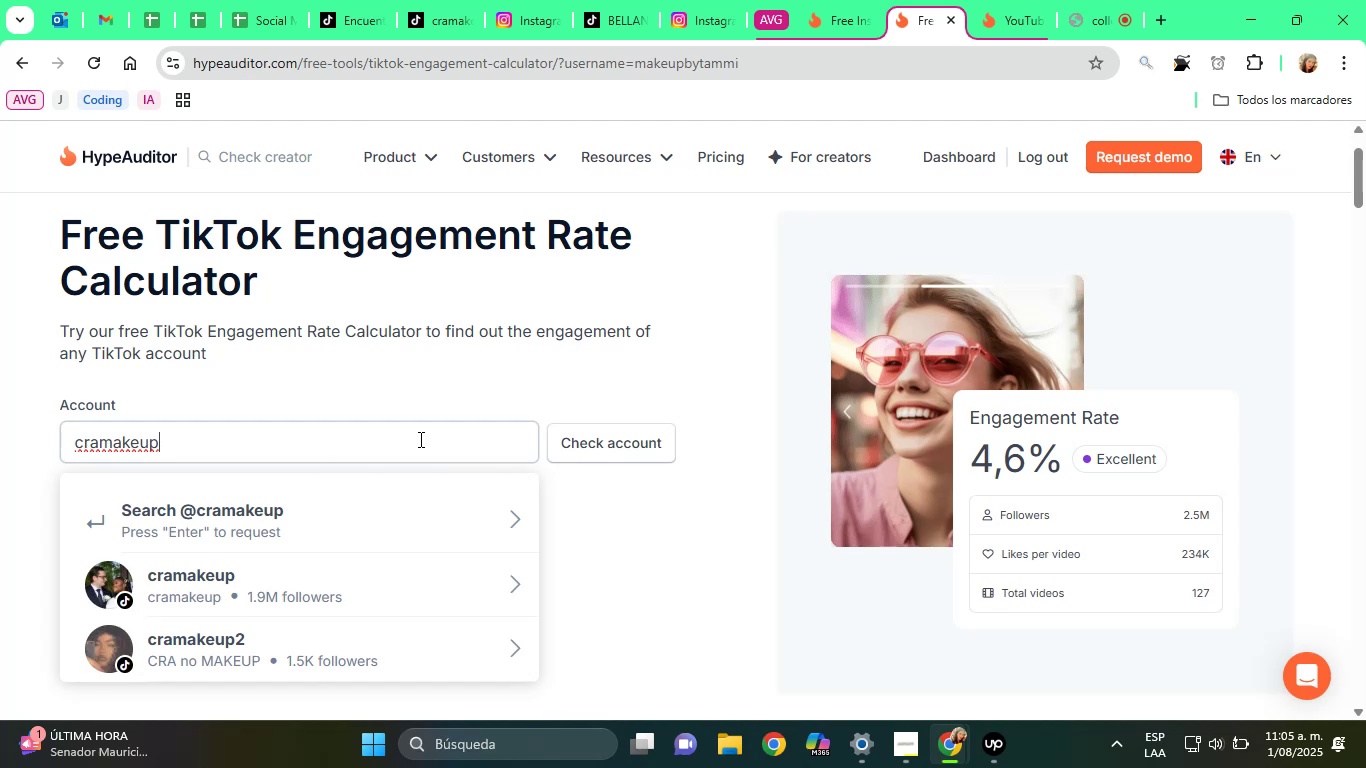 
wait(8.74)
 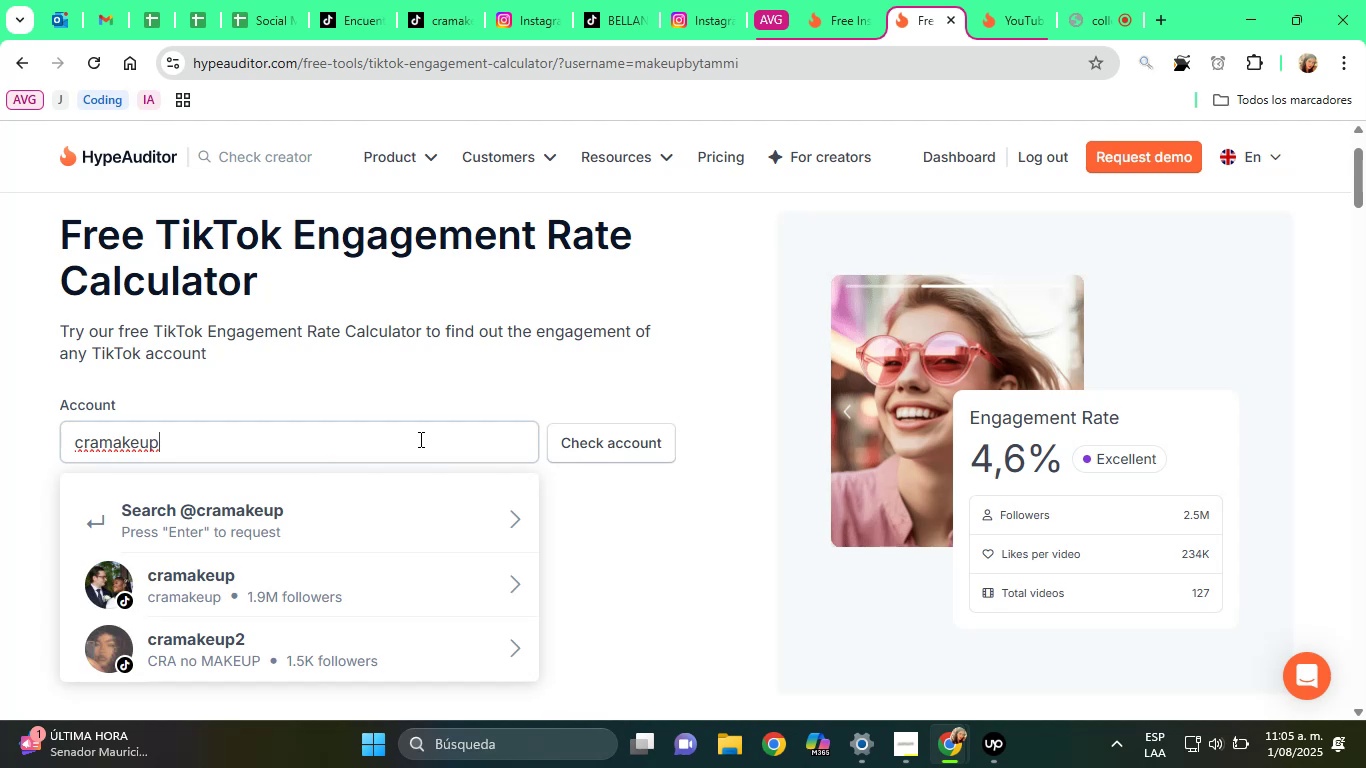 
left_click([327, 586])
 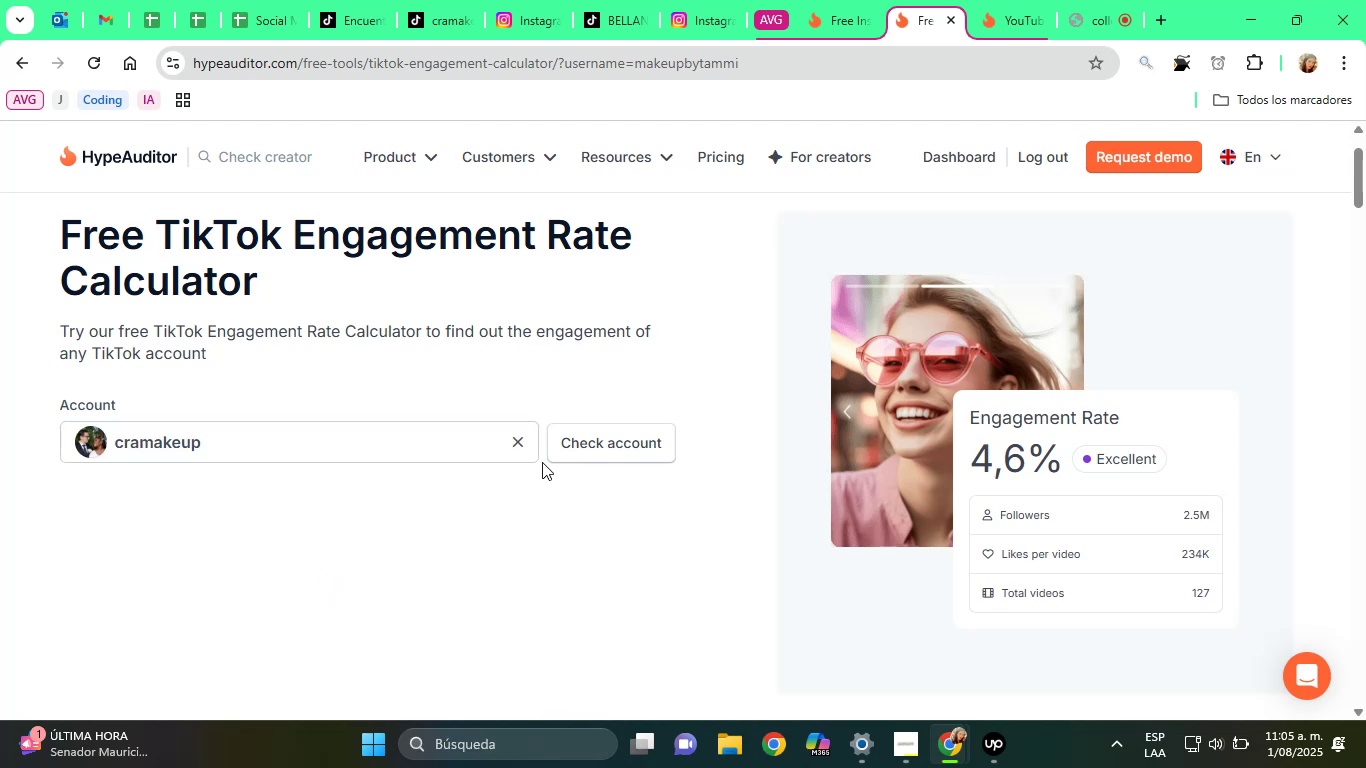 
left_click([548, 447])
 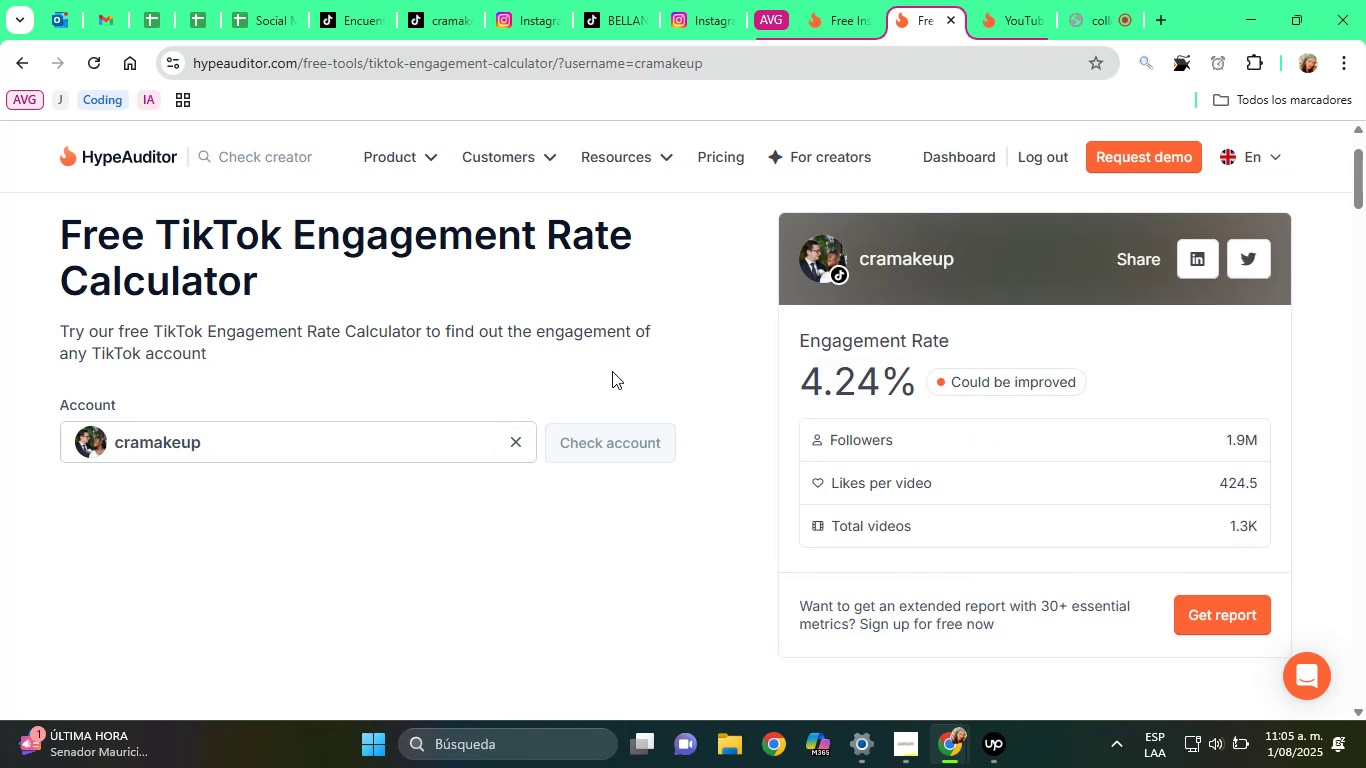 
left_click([273, 0])
 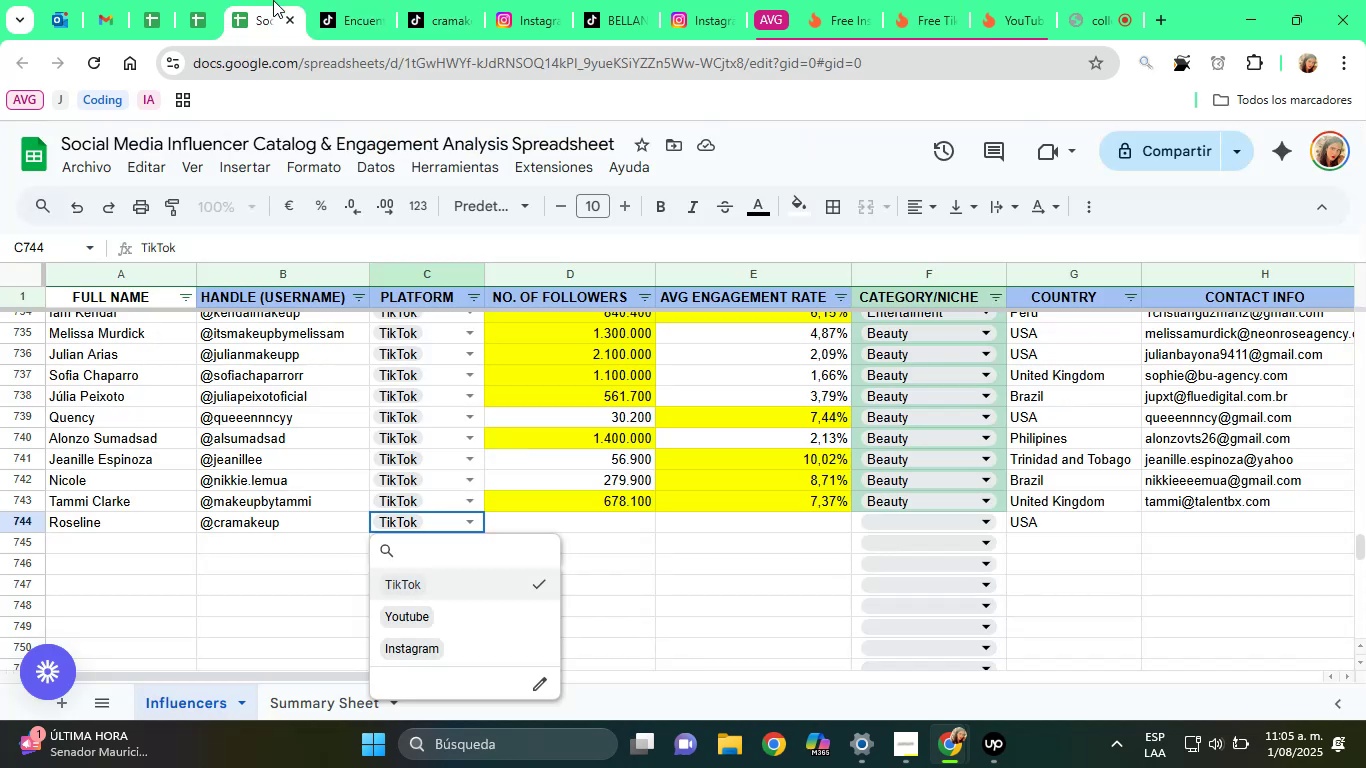 
key(ArrowRight)
 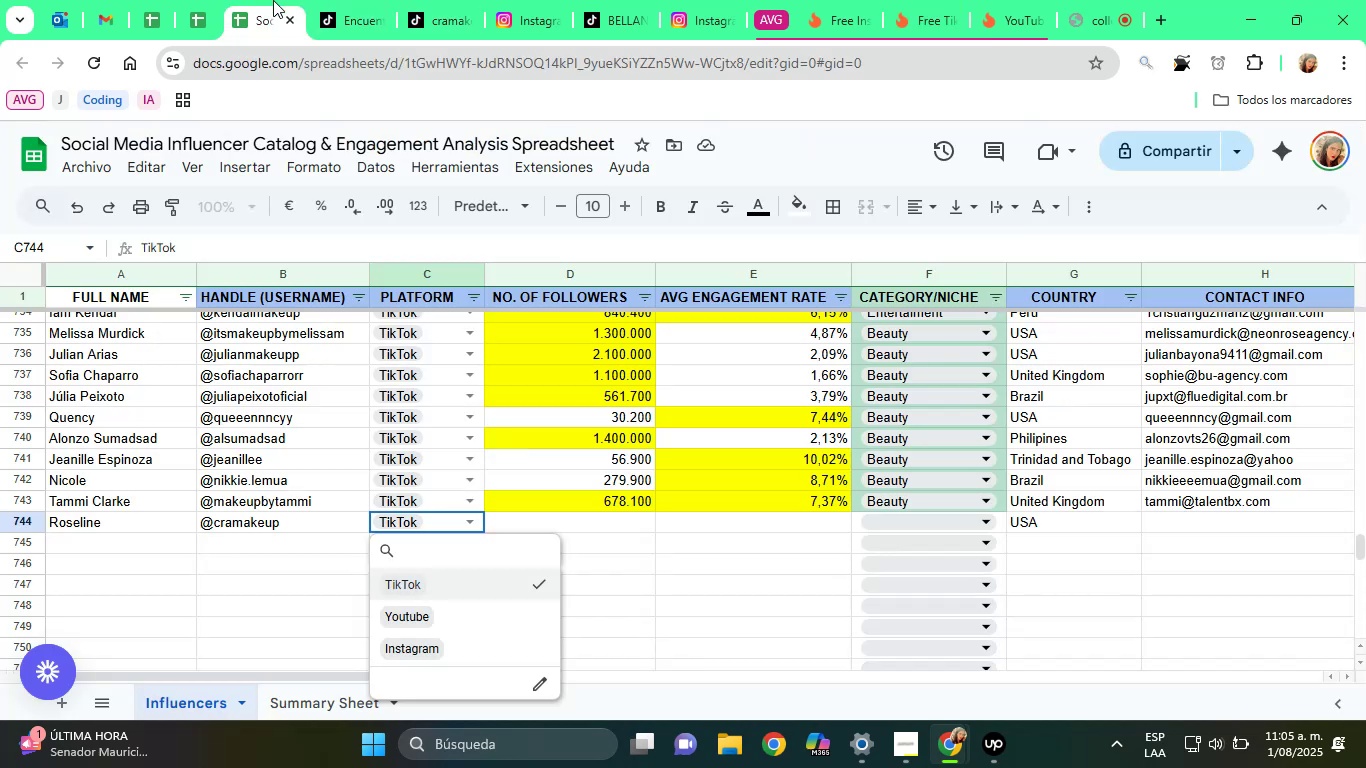 
key(ArrowRight)
 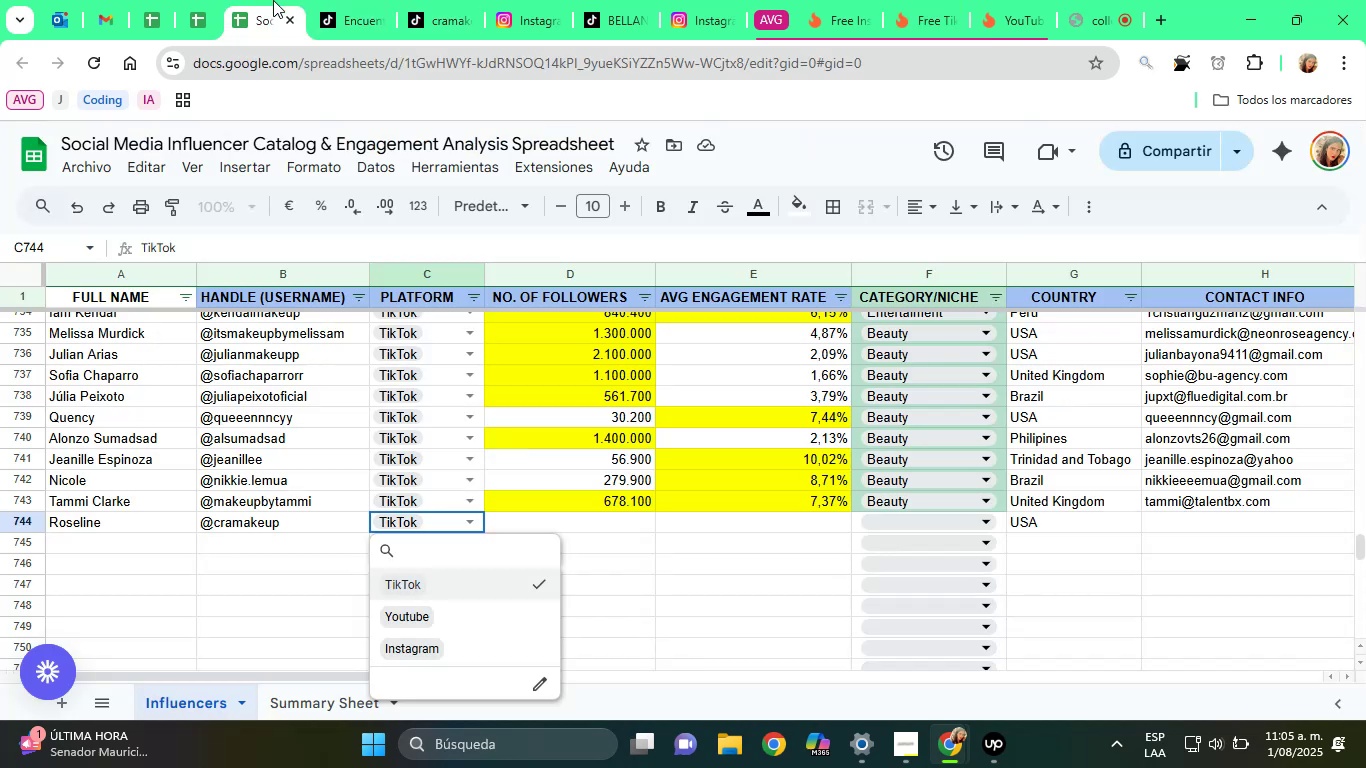 
key(Tab)
key(Tab)
type(4,24%)
 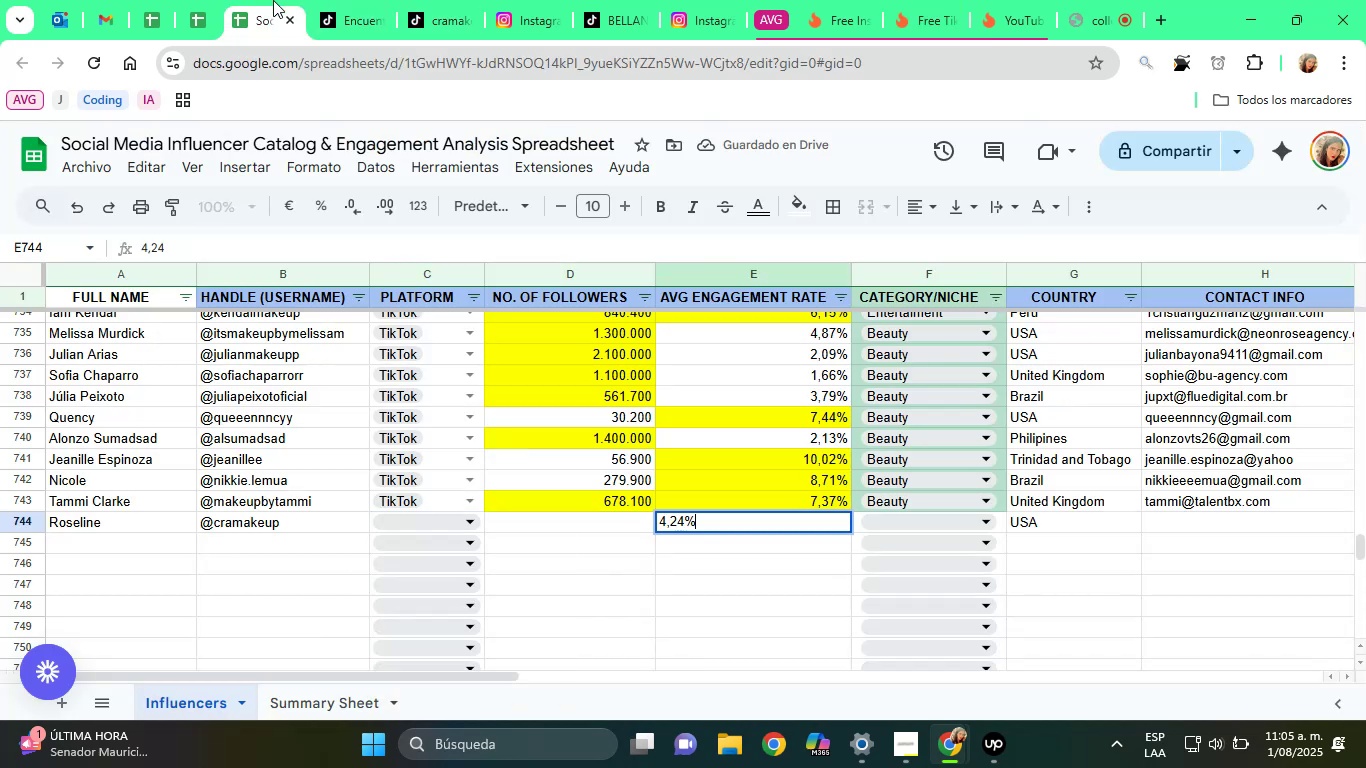 
key(Enter)
 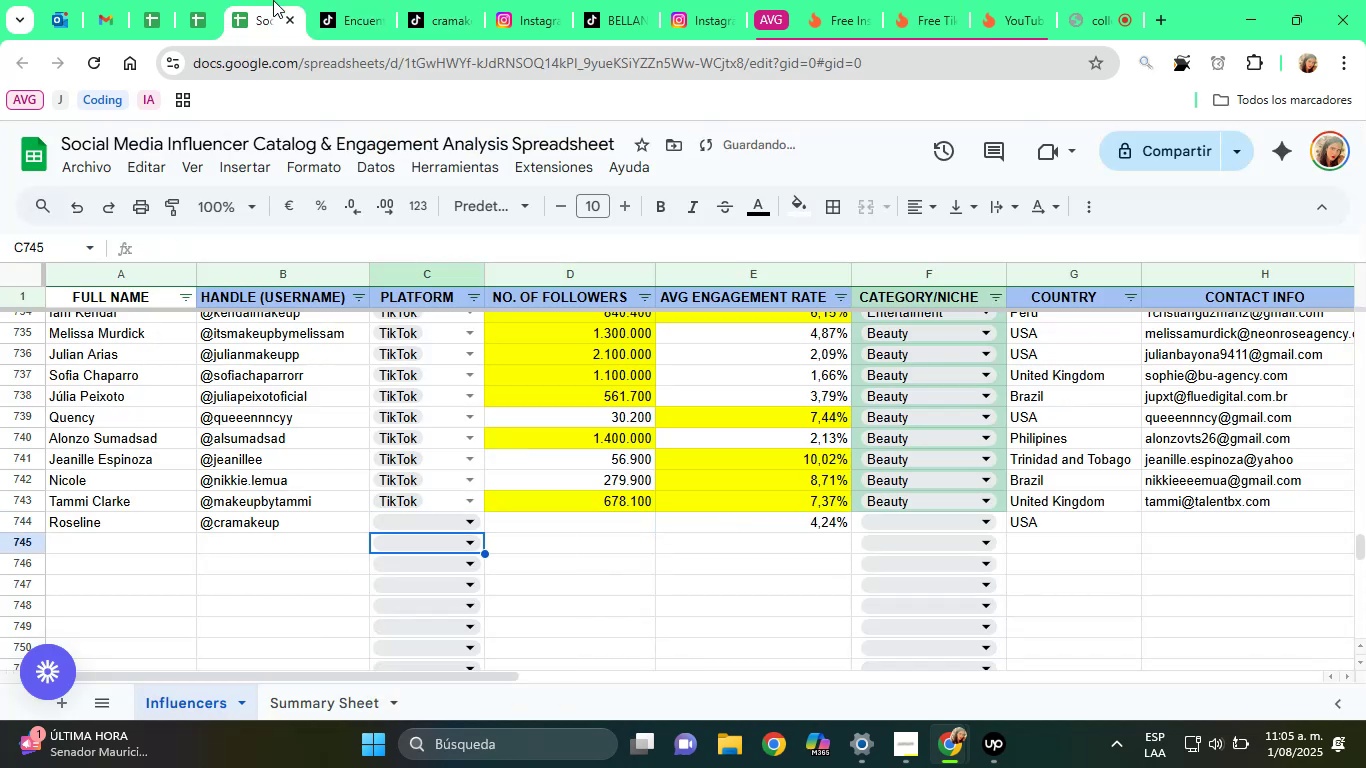 
key(ArrowUp)
 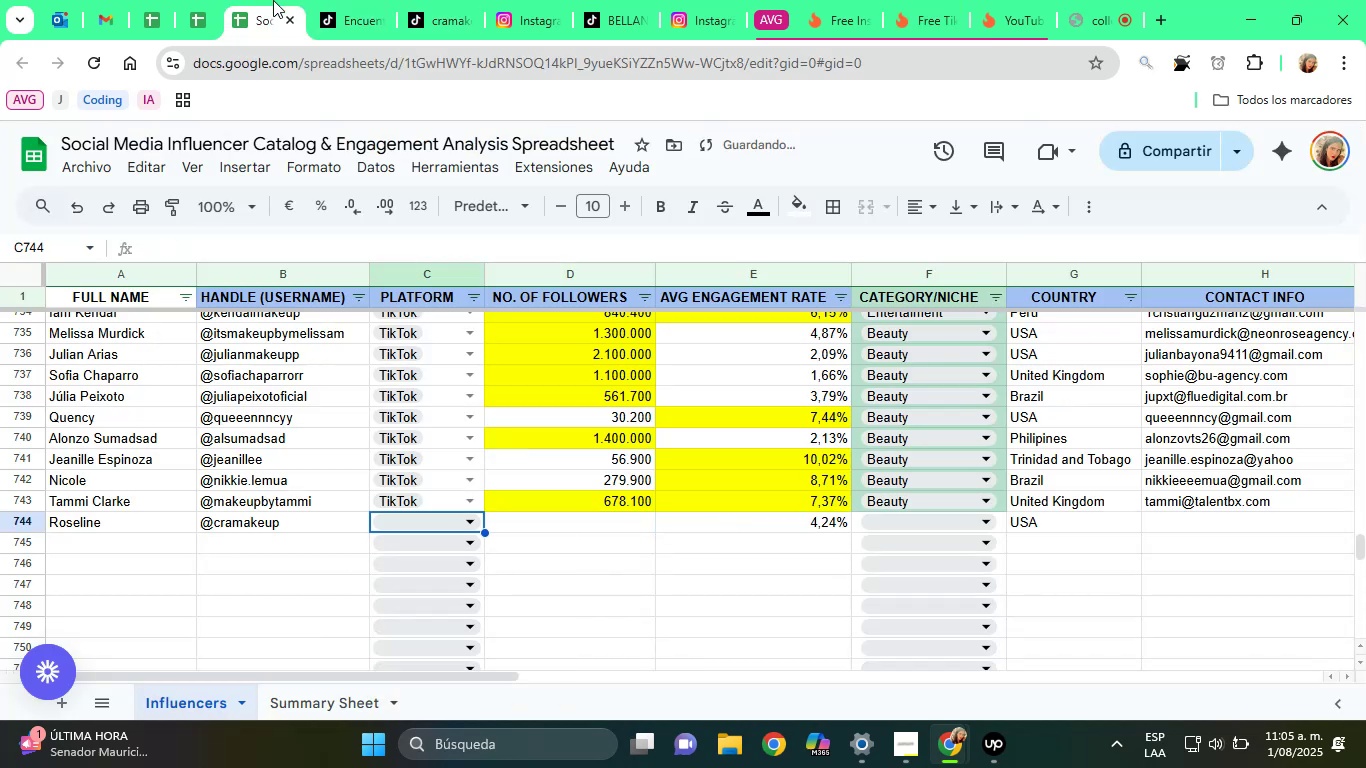 
key(ArrowRight)
 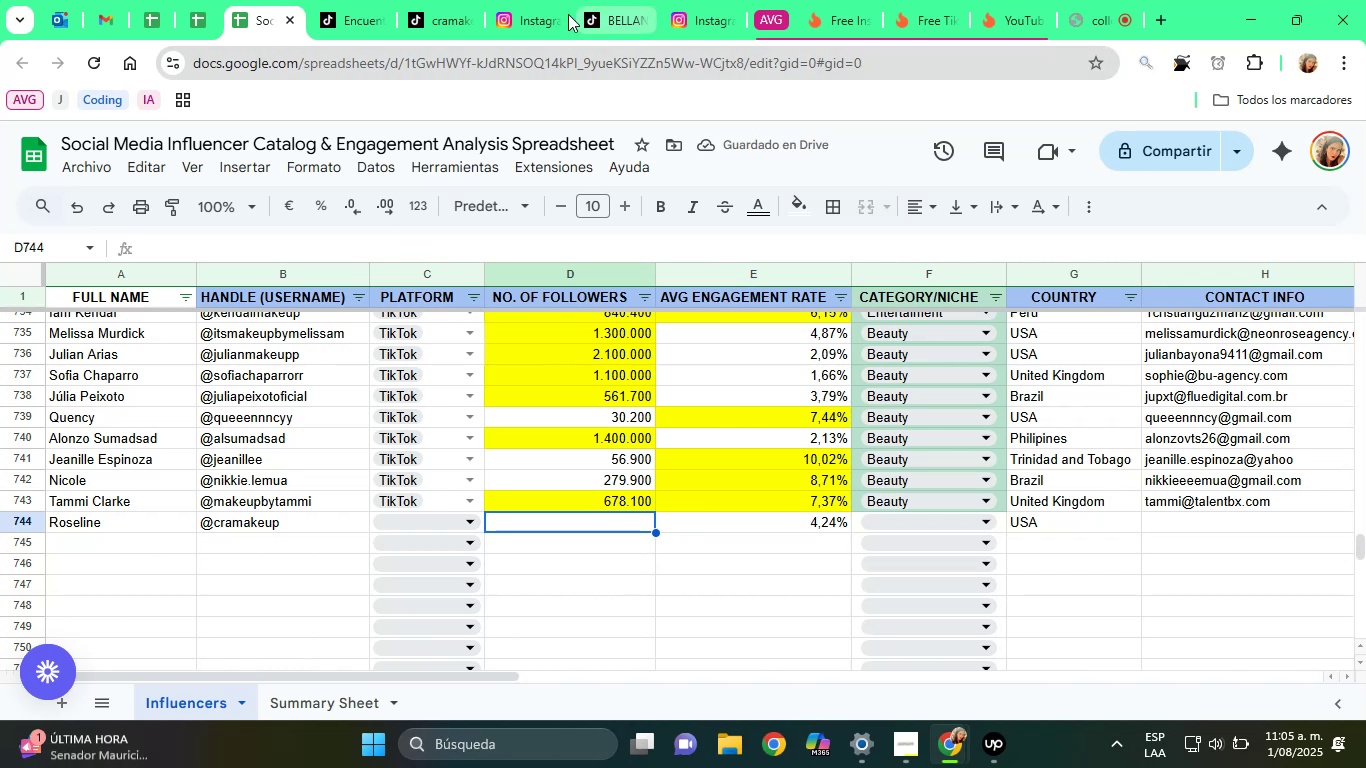 
left_click([459, 0])
 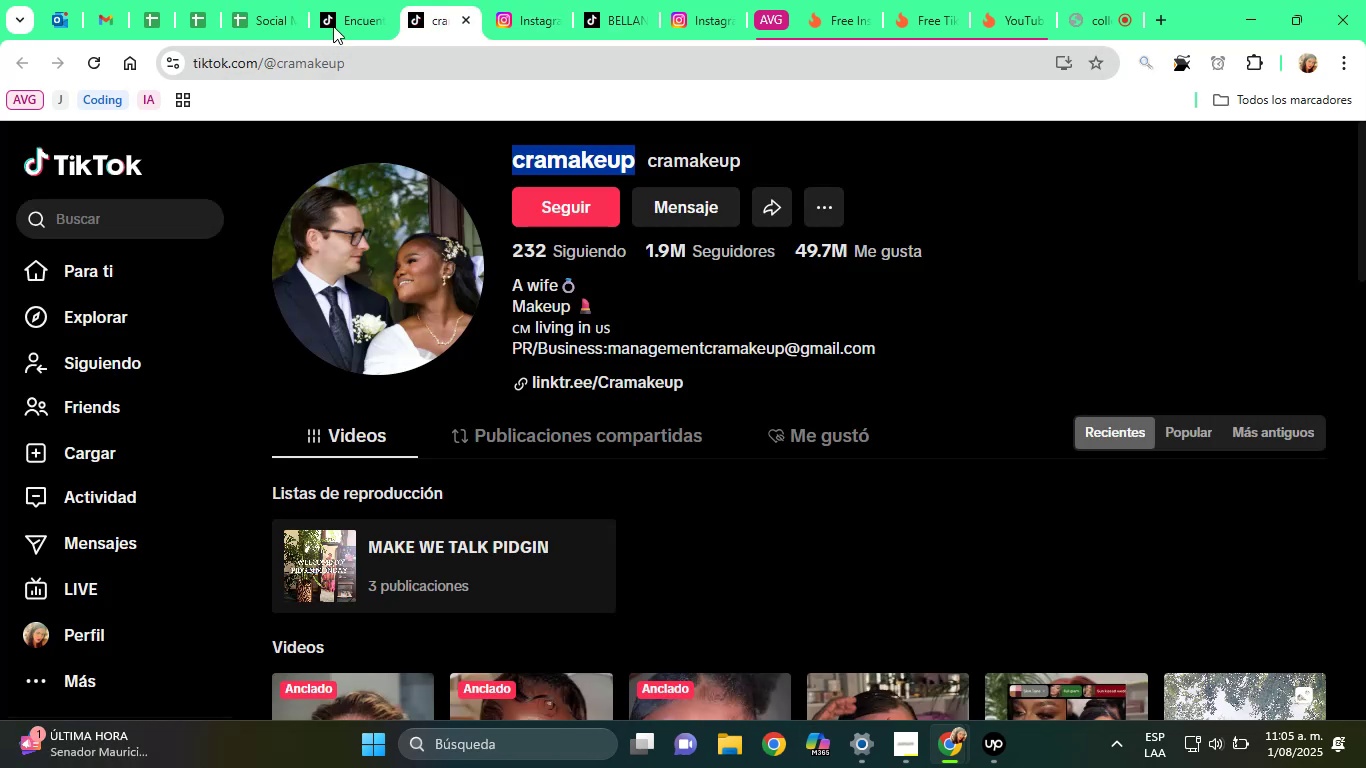 
left_click([289, 0])
 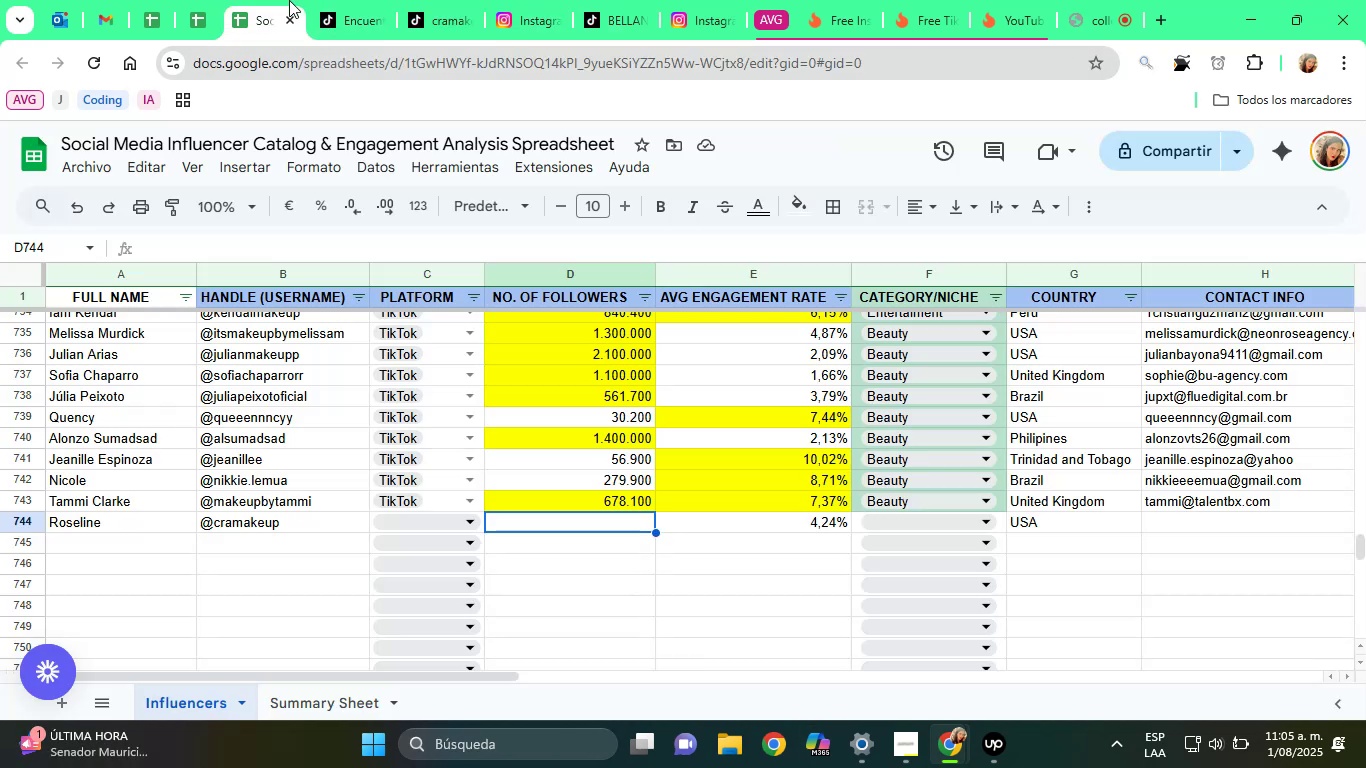 
type(1900000)
key(Tab)
 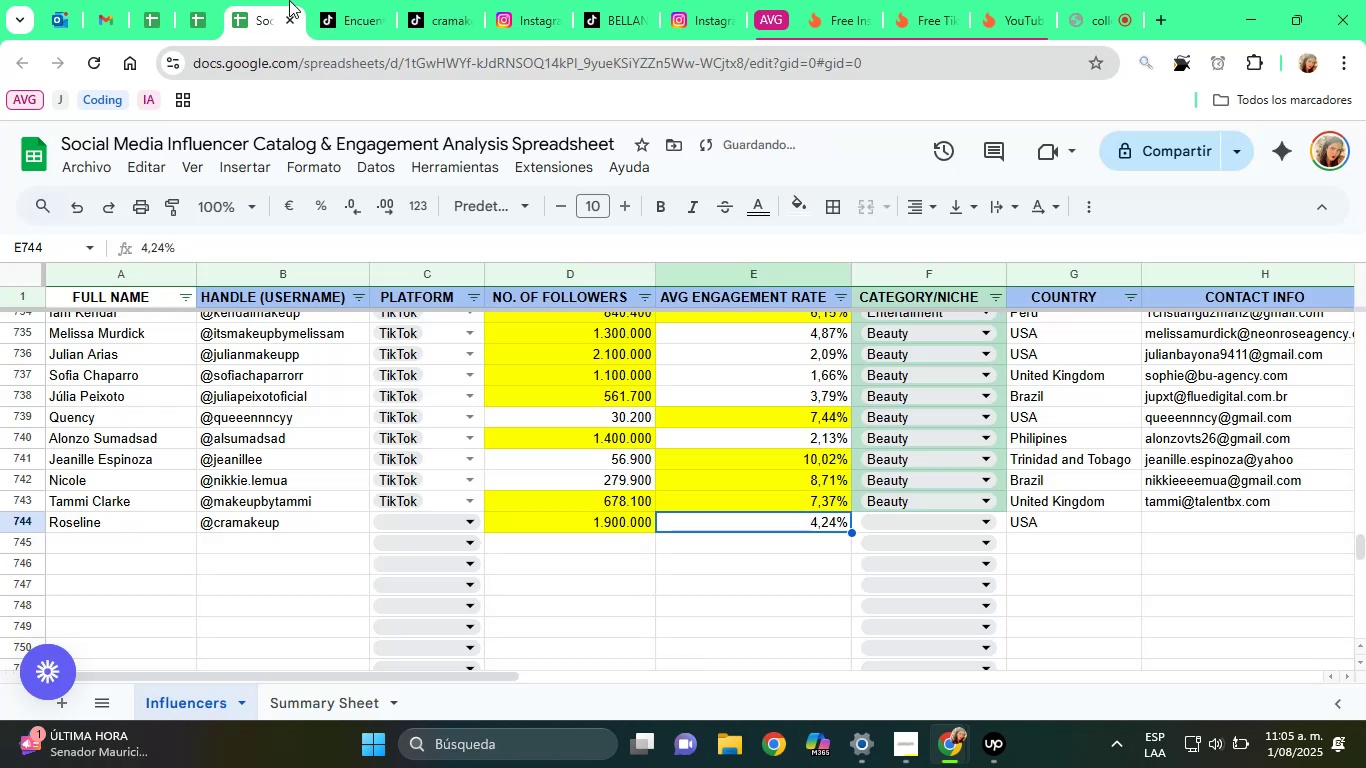 
key(ArrowRight)
 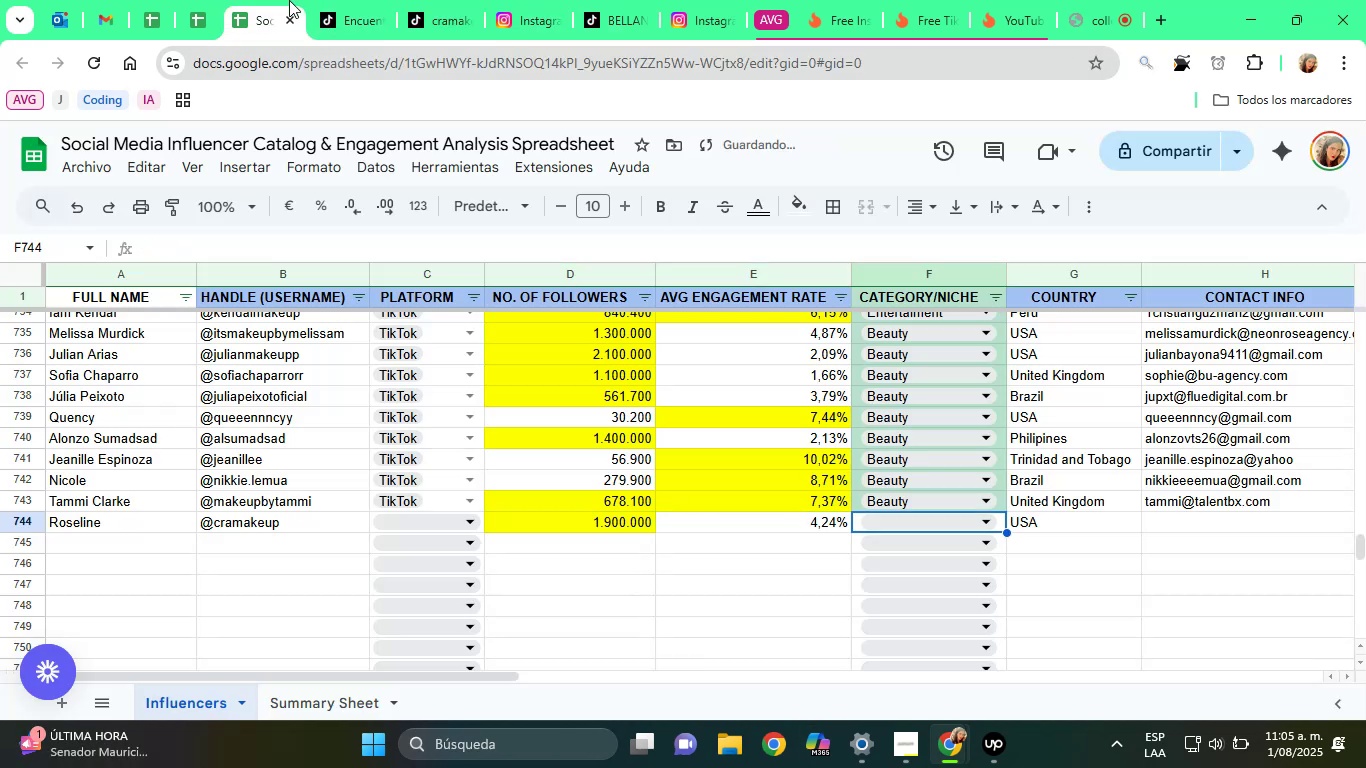 
key(ArrowRight)
 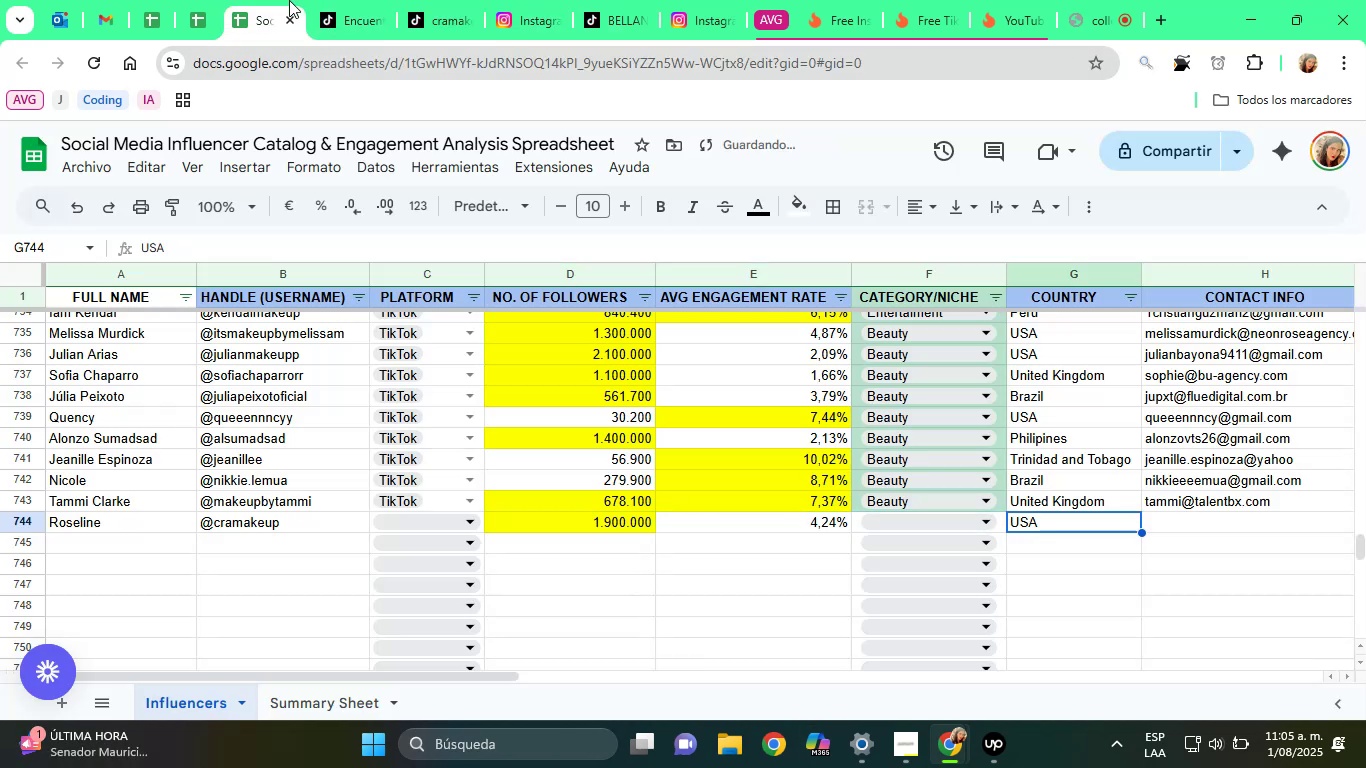 
key(ArrowLeft)
 